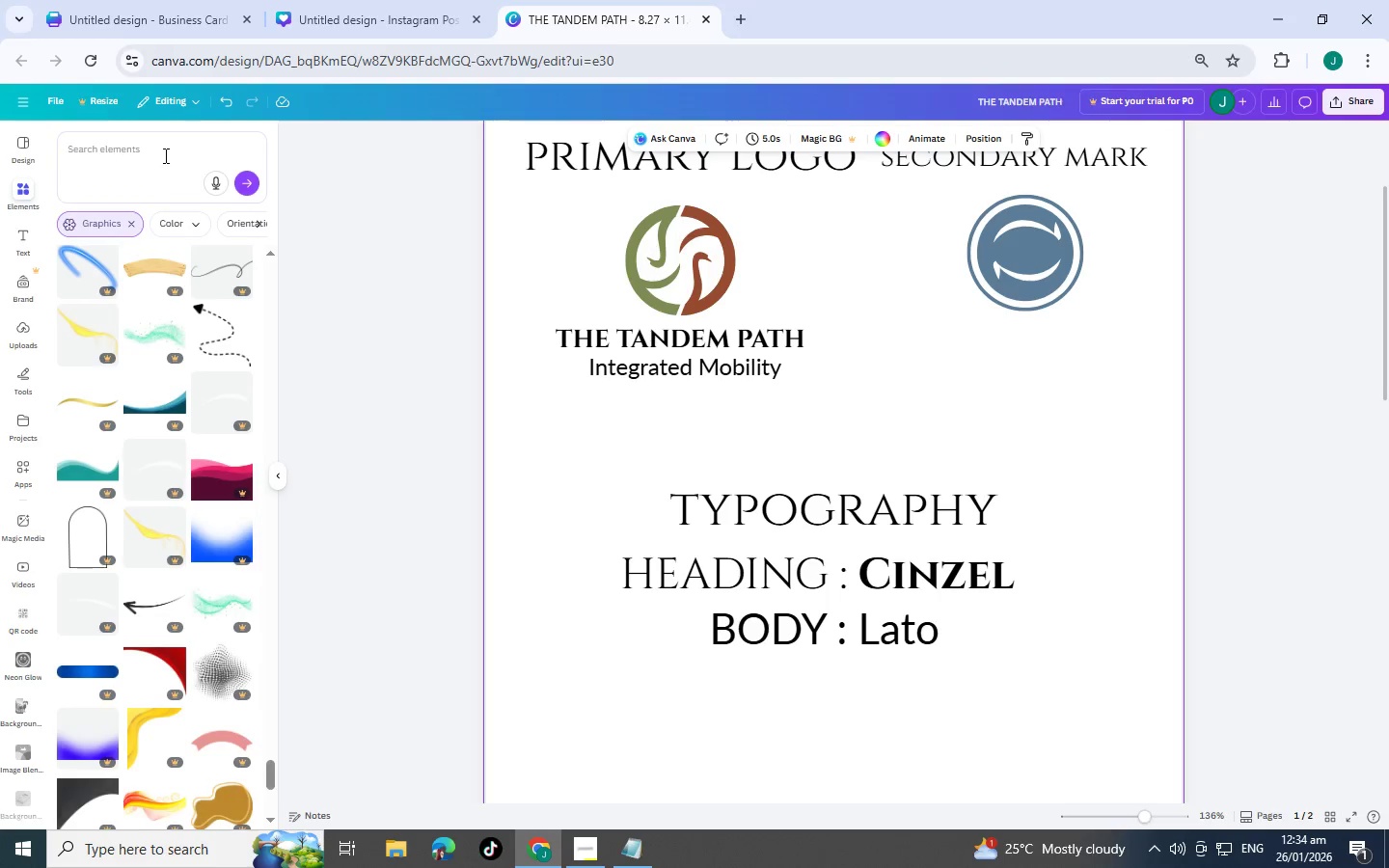 
left_click([164, 155])
 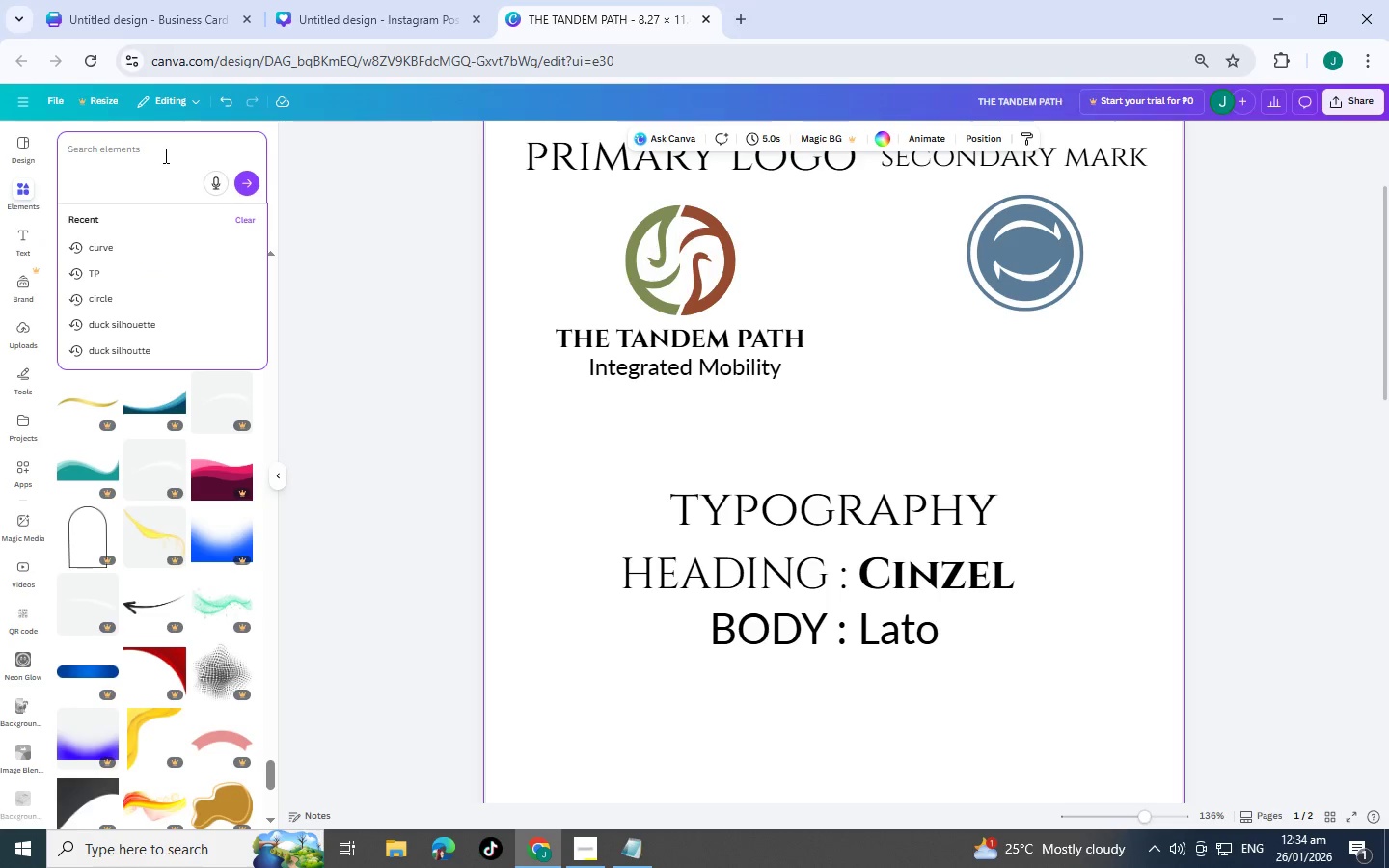 
type(cir)
key(Backspace)
key(Backspace)
key(Backspace)
type(squa)
 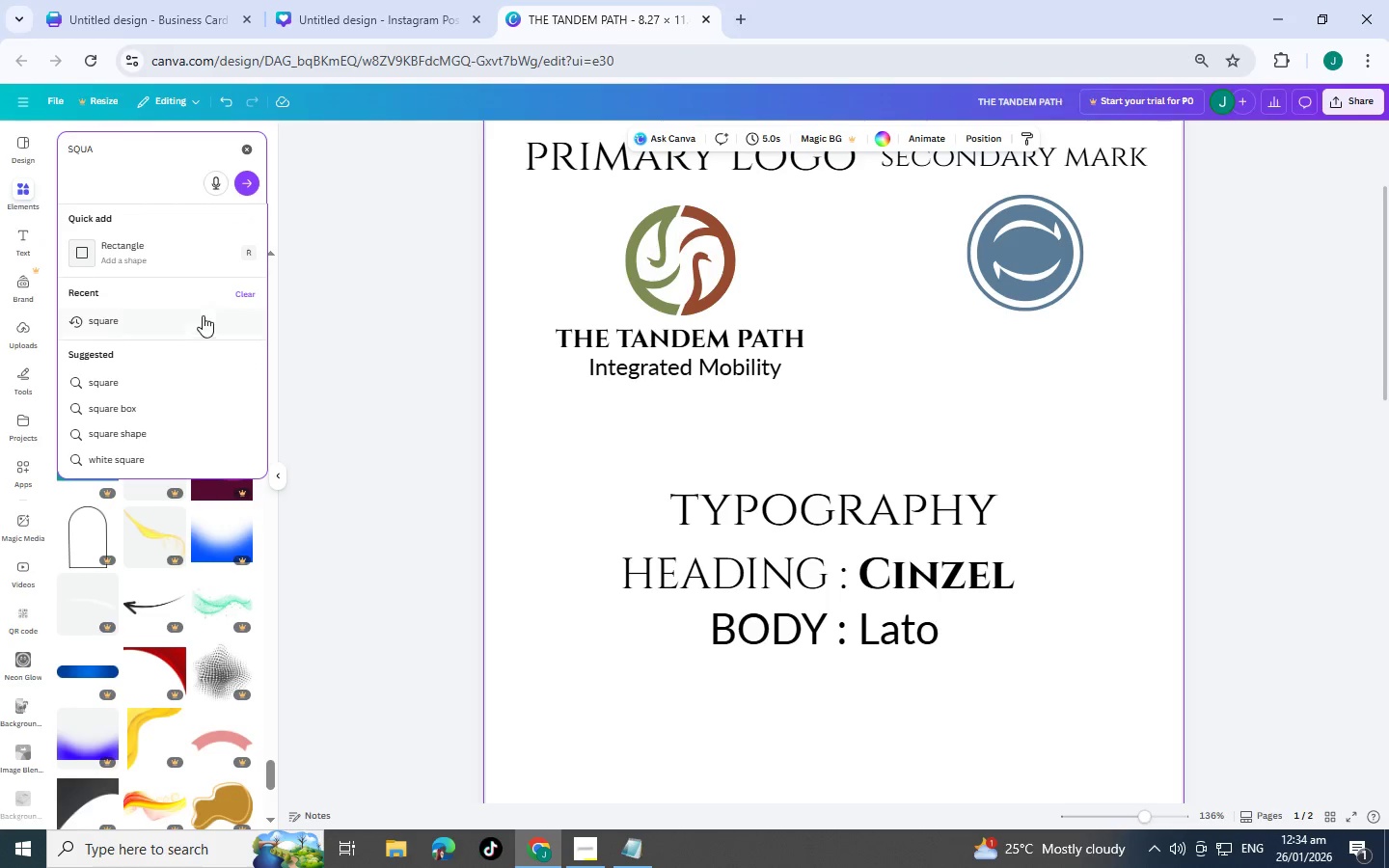 
left_click([171, 247])
 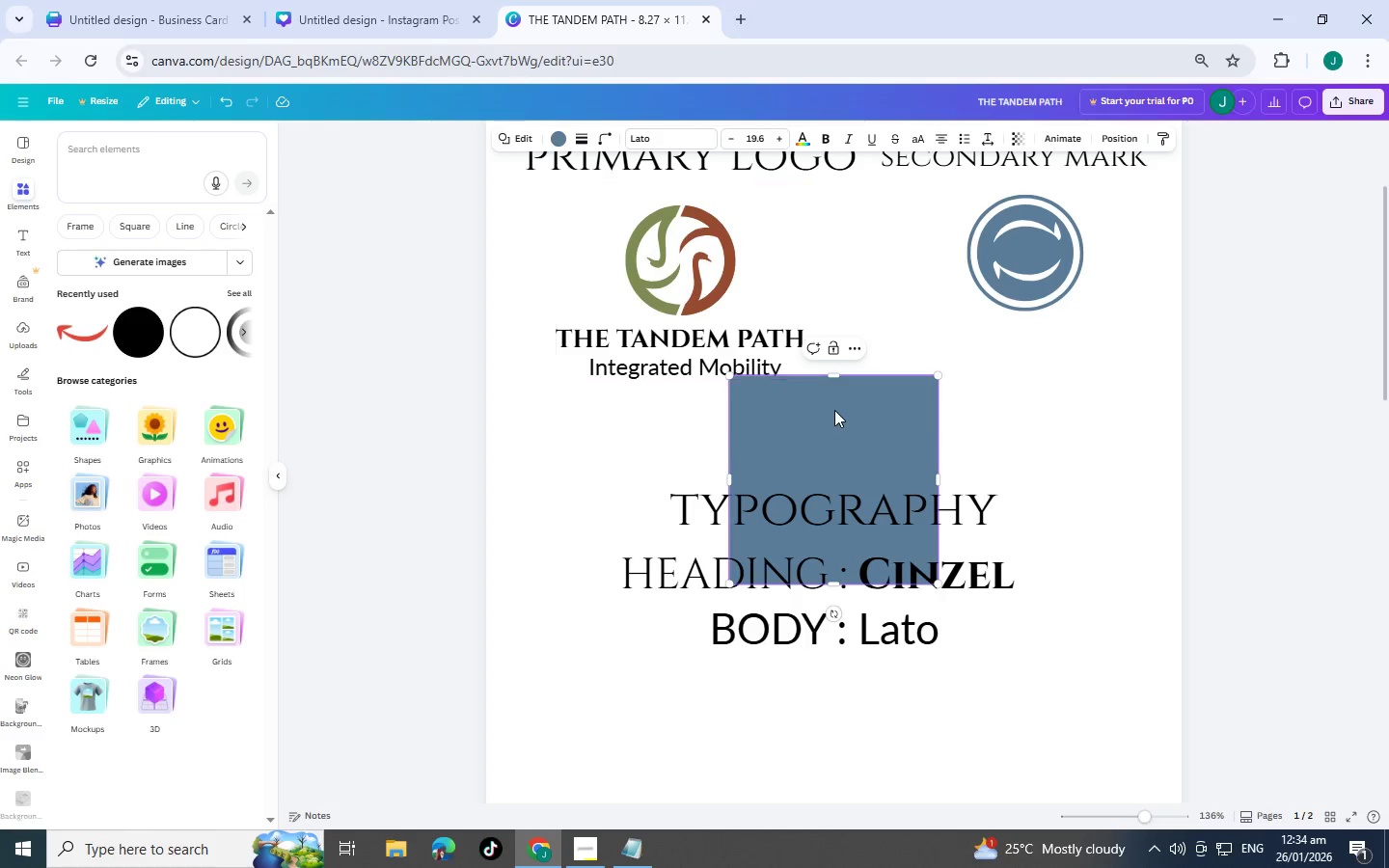 
left_click_drag(start_coordinate=[893, 398], to_coordinate=[678, 359])
 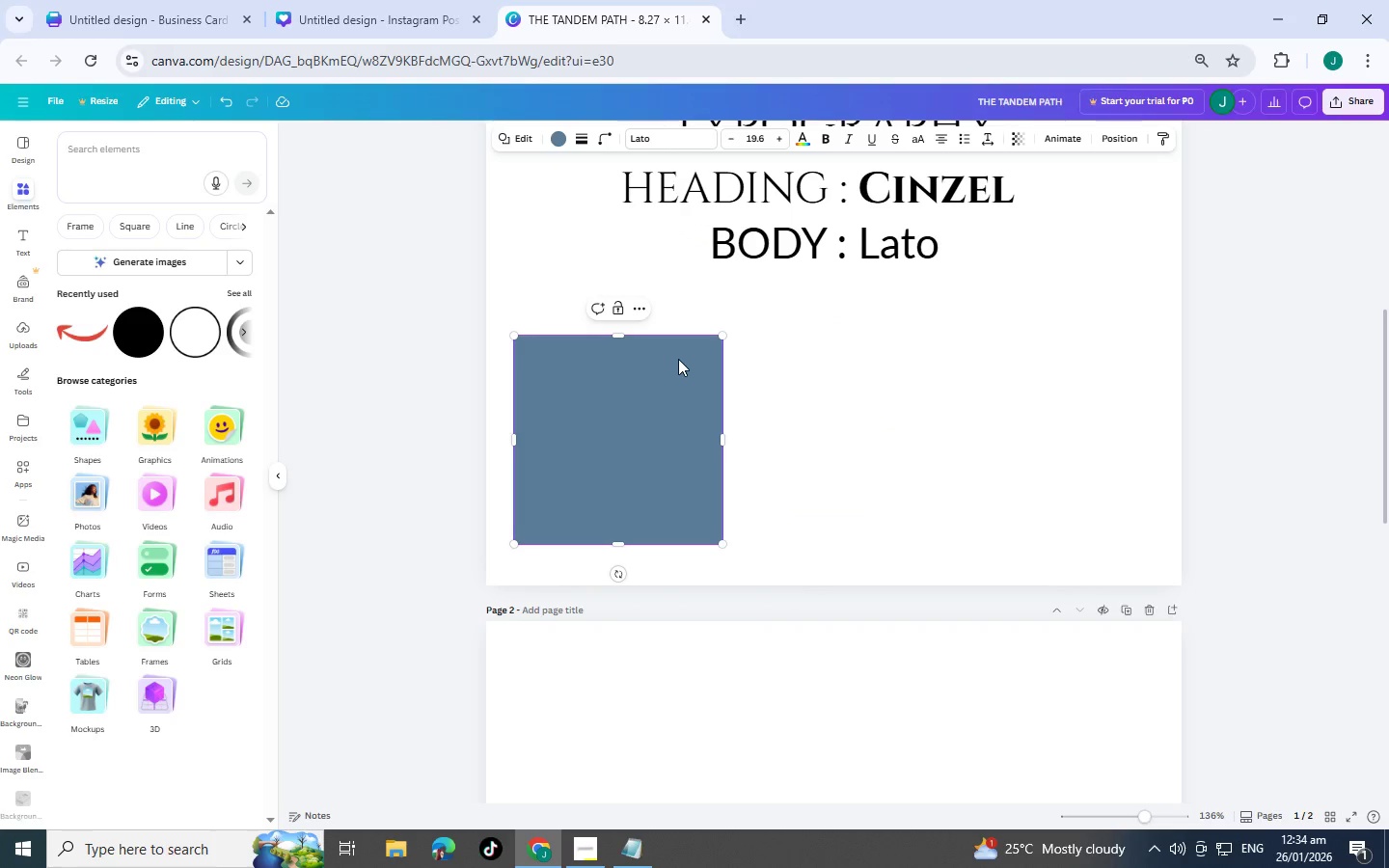 
scroll: coordinate [731, 603], scroll_direction: down, amount: 2.0
 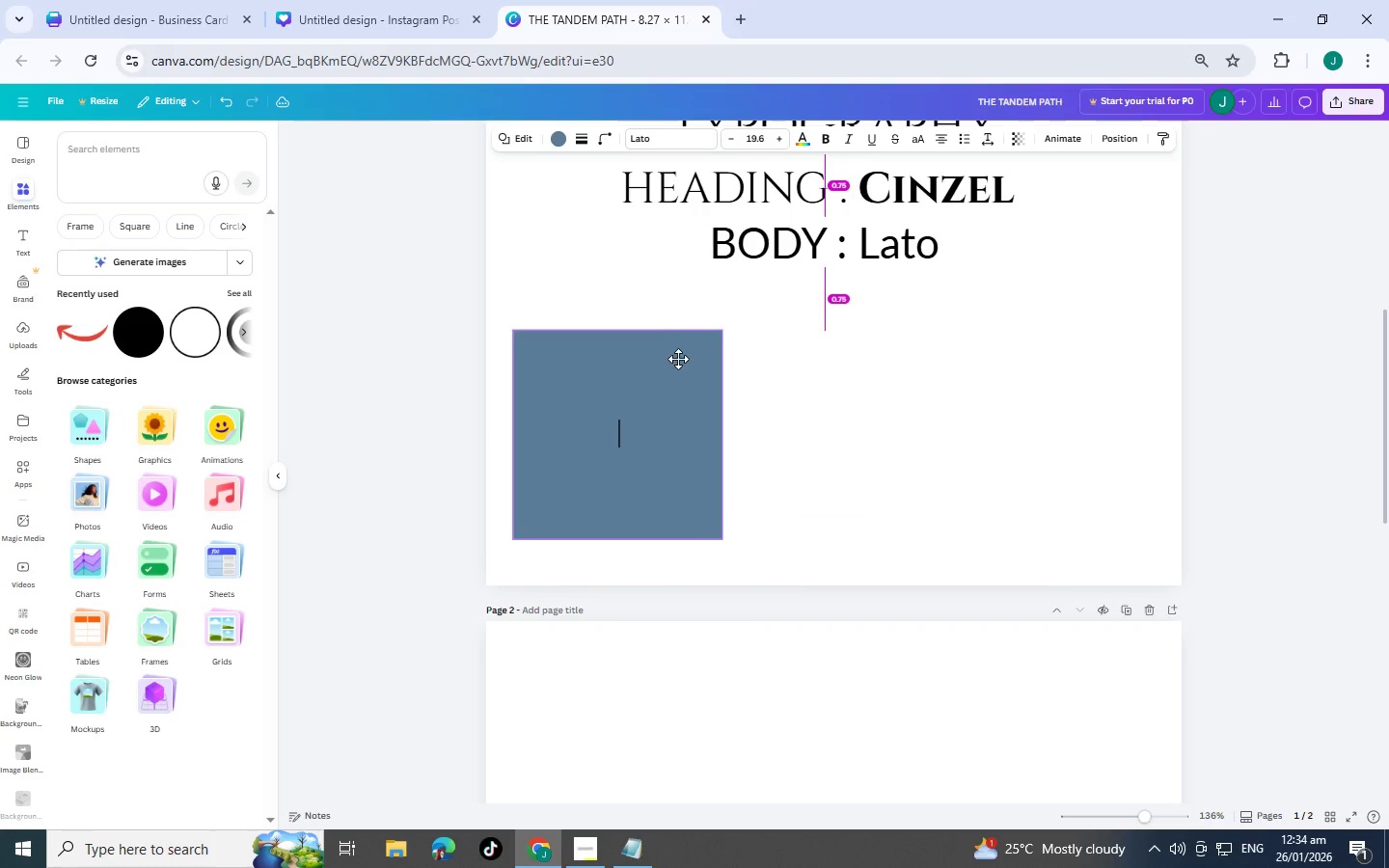 
key(Control+C)
 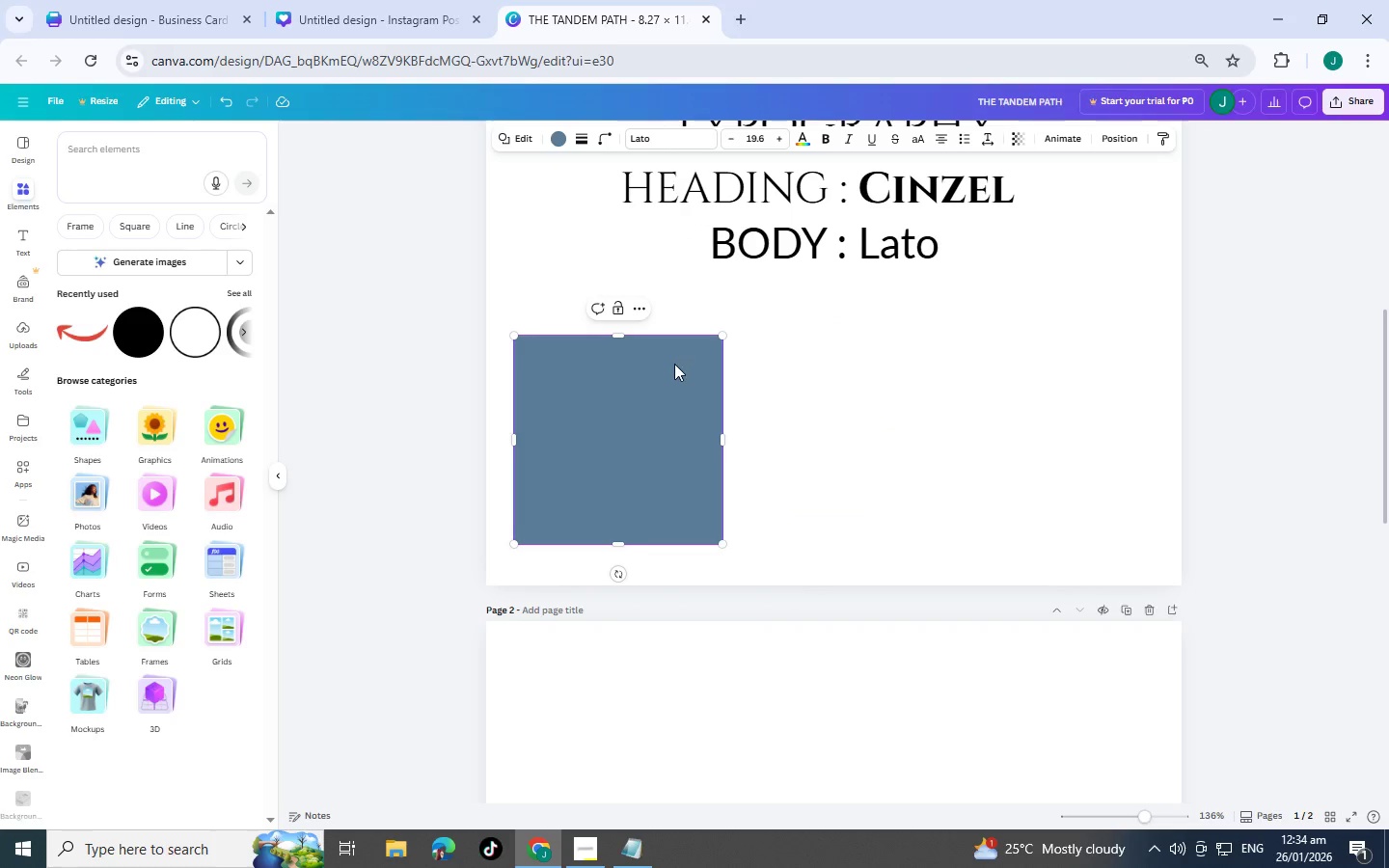 
key(Control+V)
 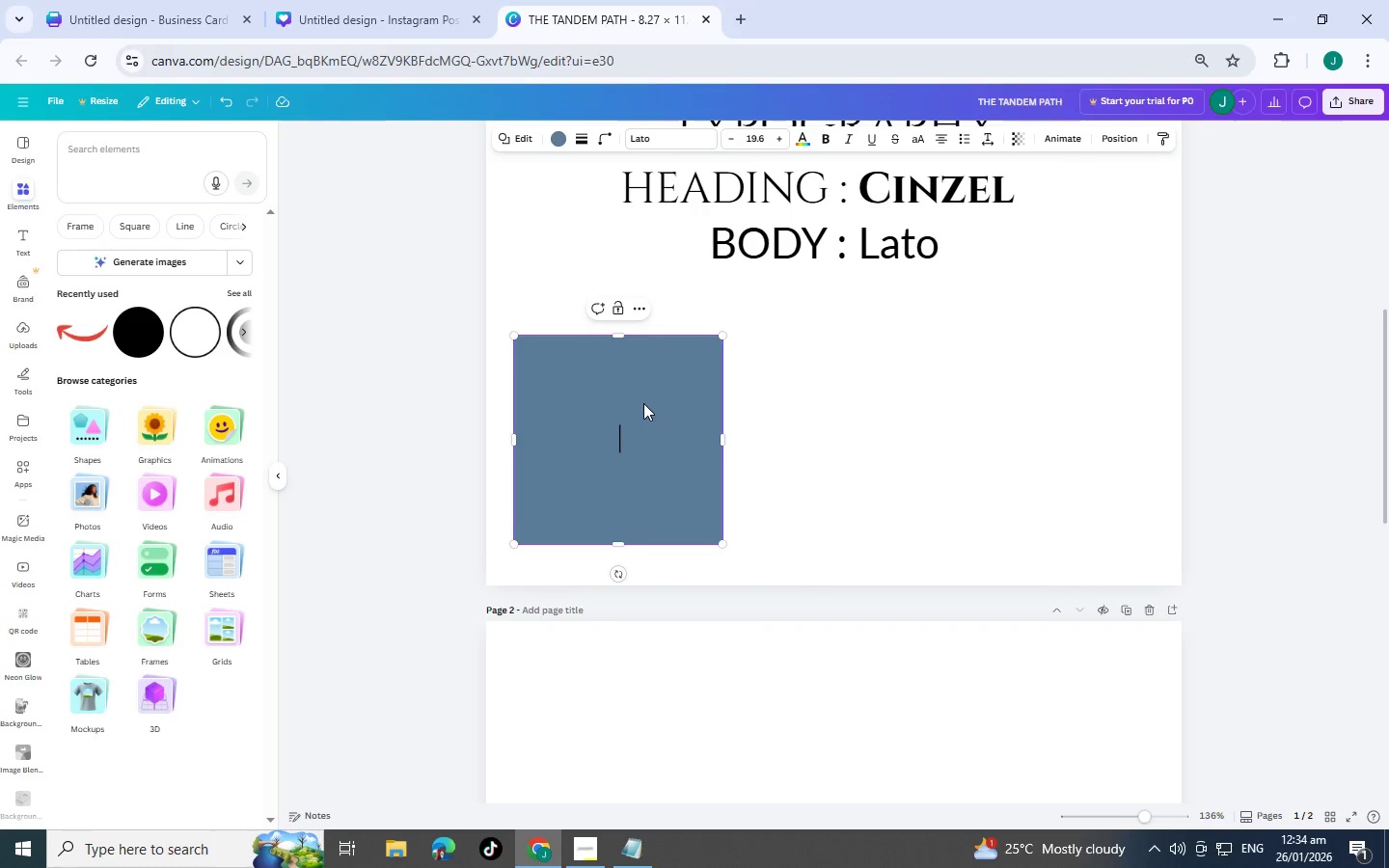 
left_click_drag(start_coordinate=[643, 403], to_coordinate=[642, 408])
 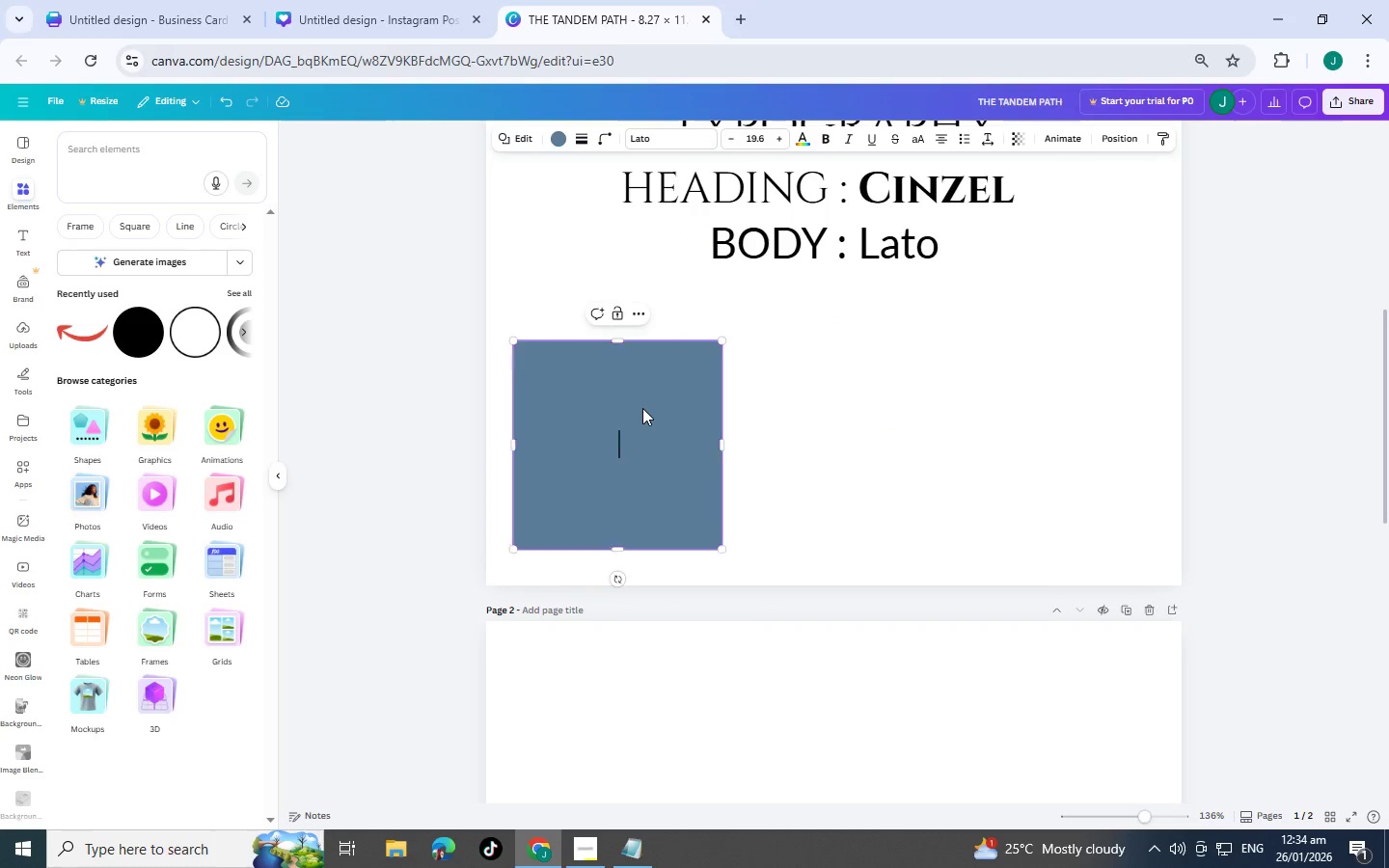 
left_click([642, 408])
 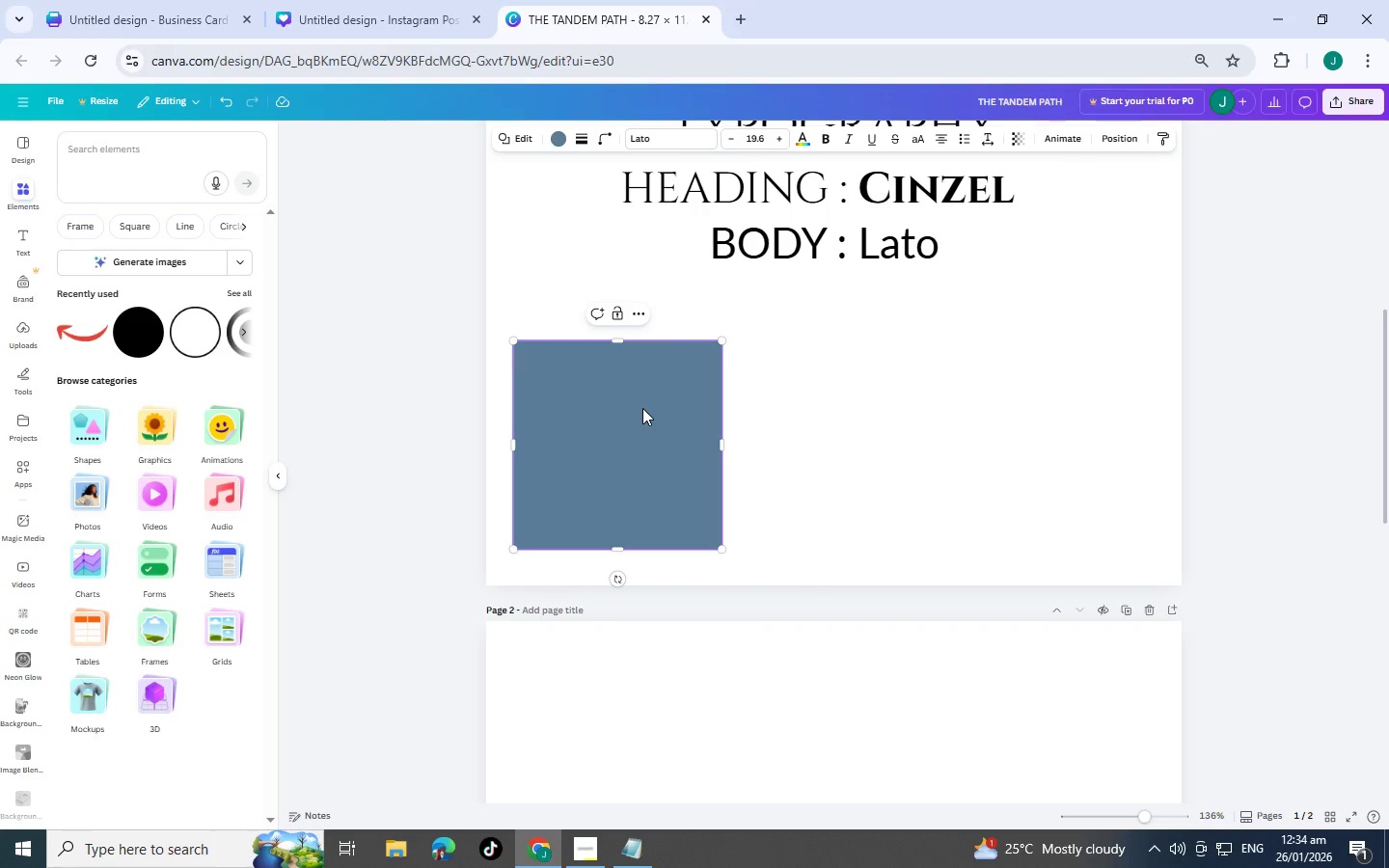 
key(Control+C)
 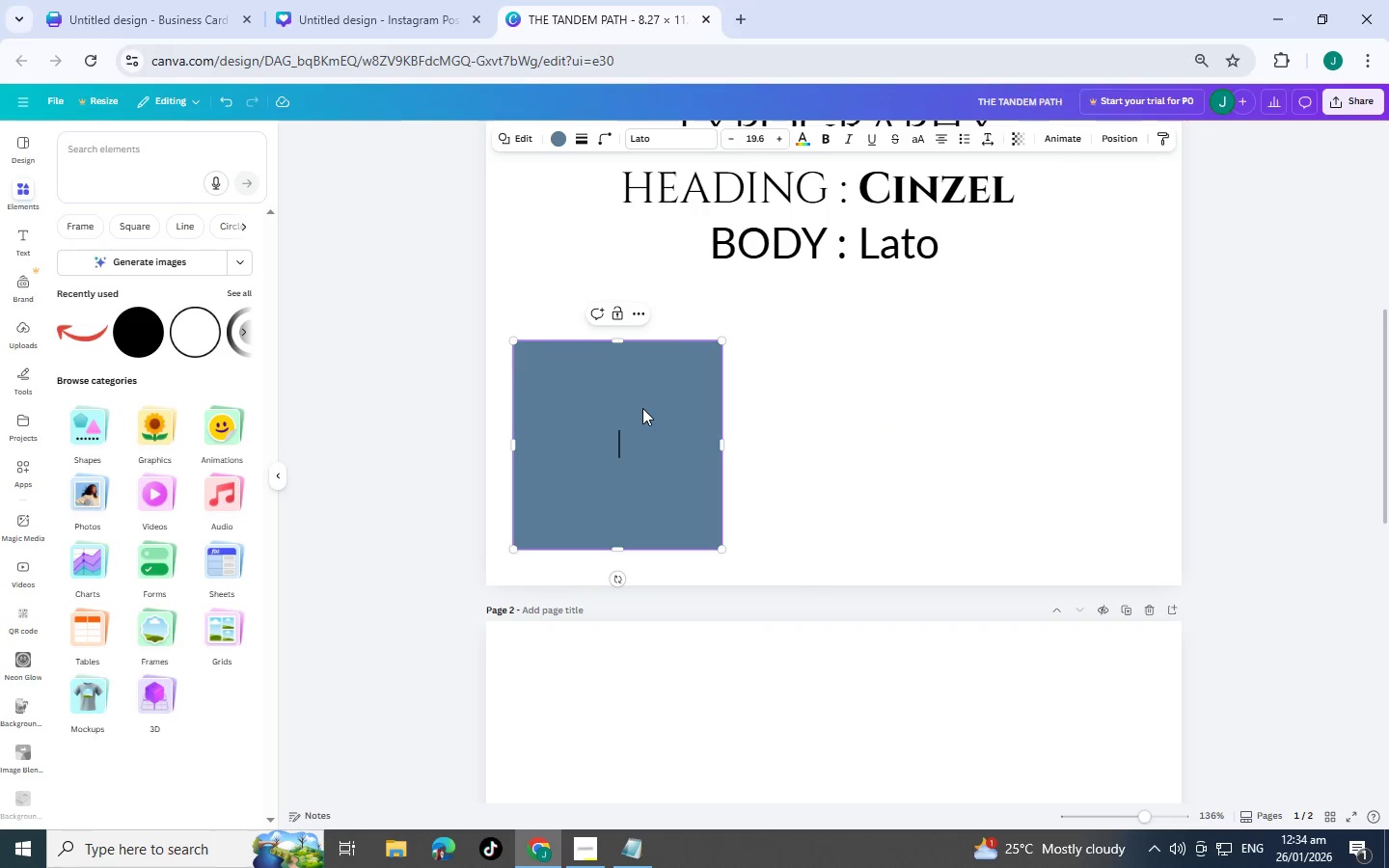 
key(Control+V)
 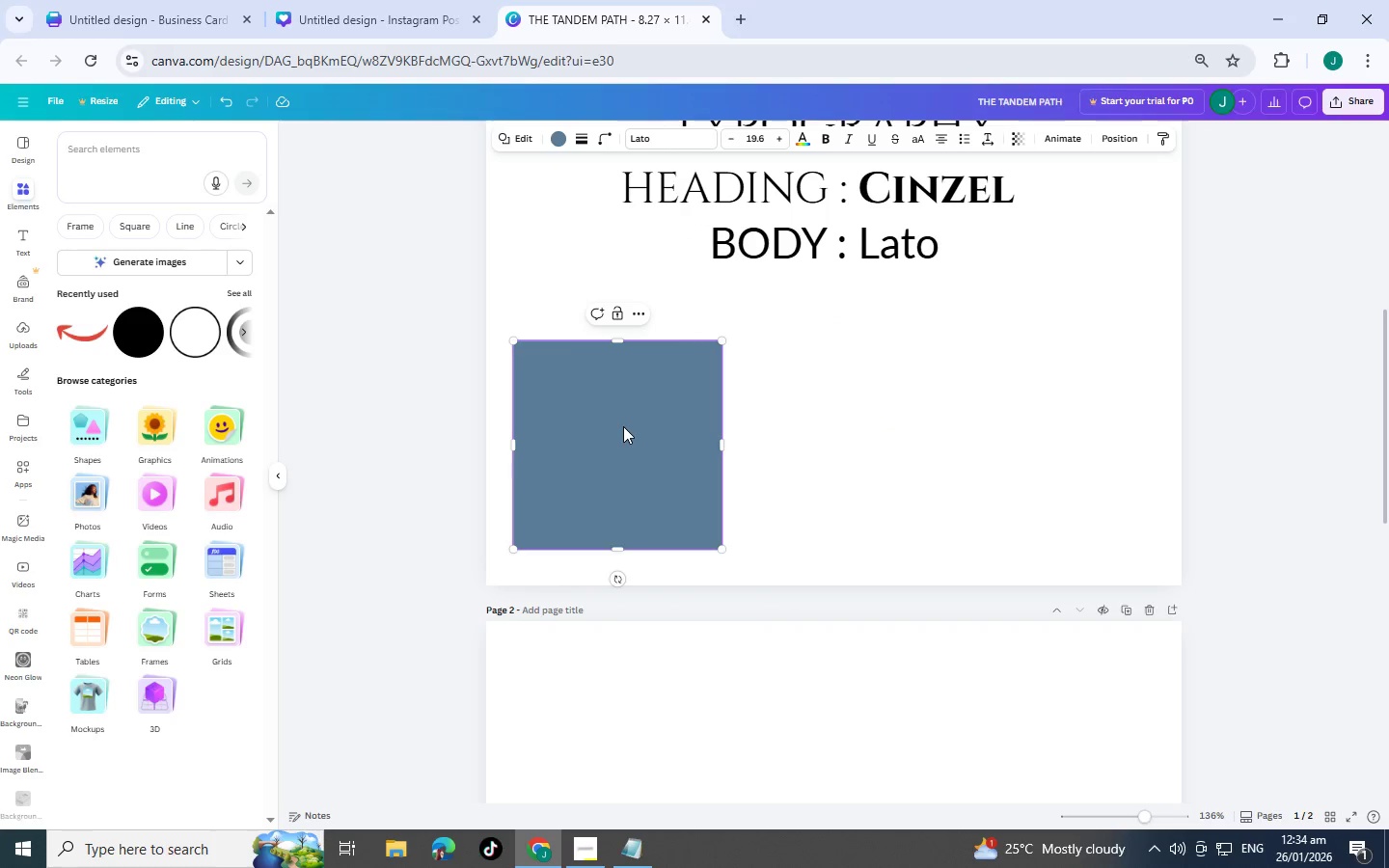 
left_click_drag(start_coordinate=[623, 426], to_coordinate=[648, 423])
 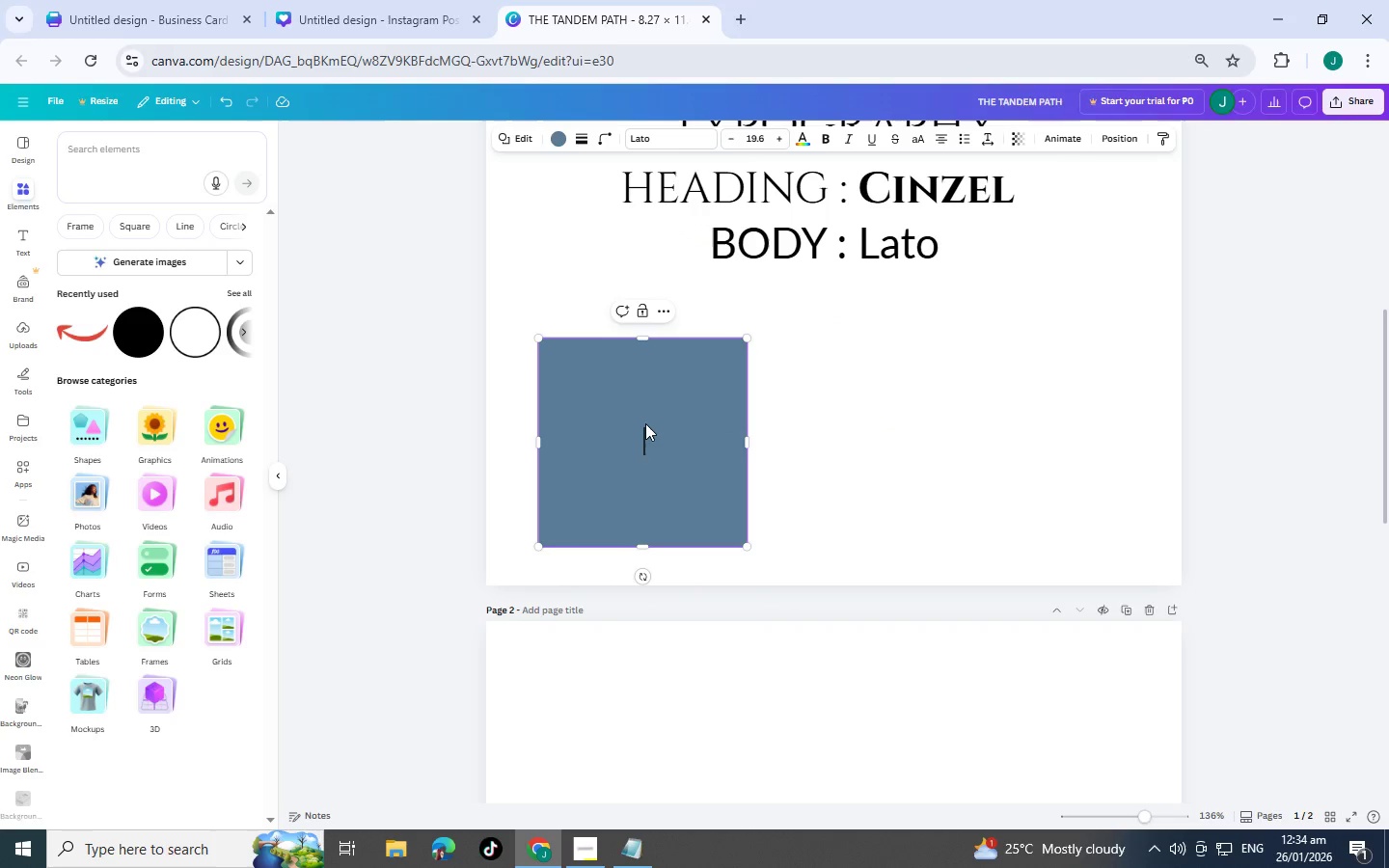 
left_click([645, 423])
 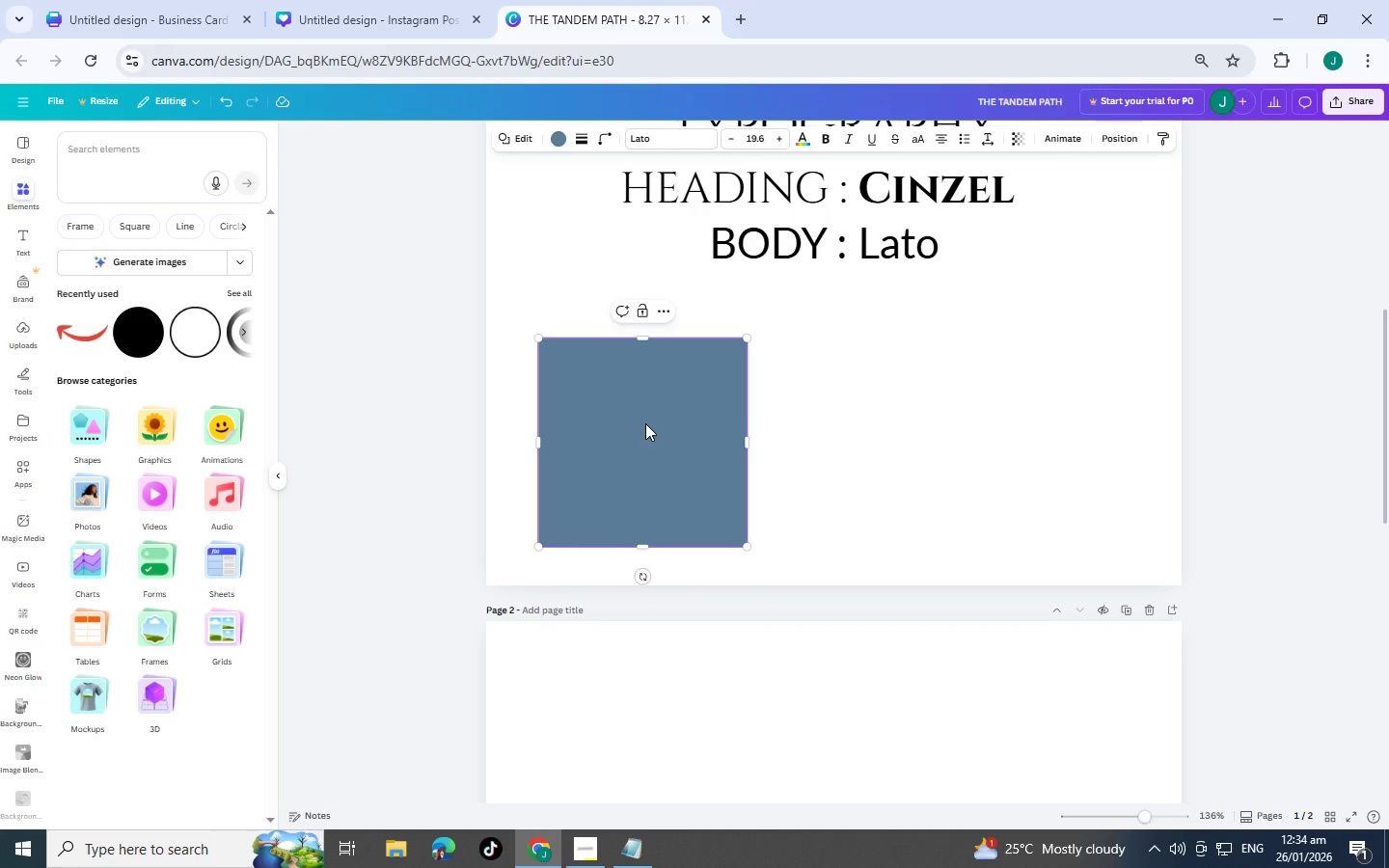 
key(Control+C)
 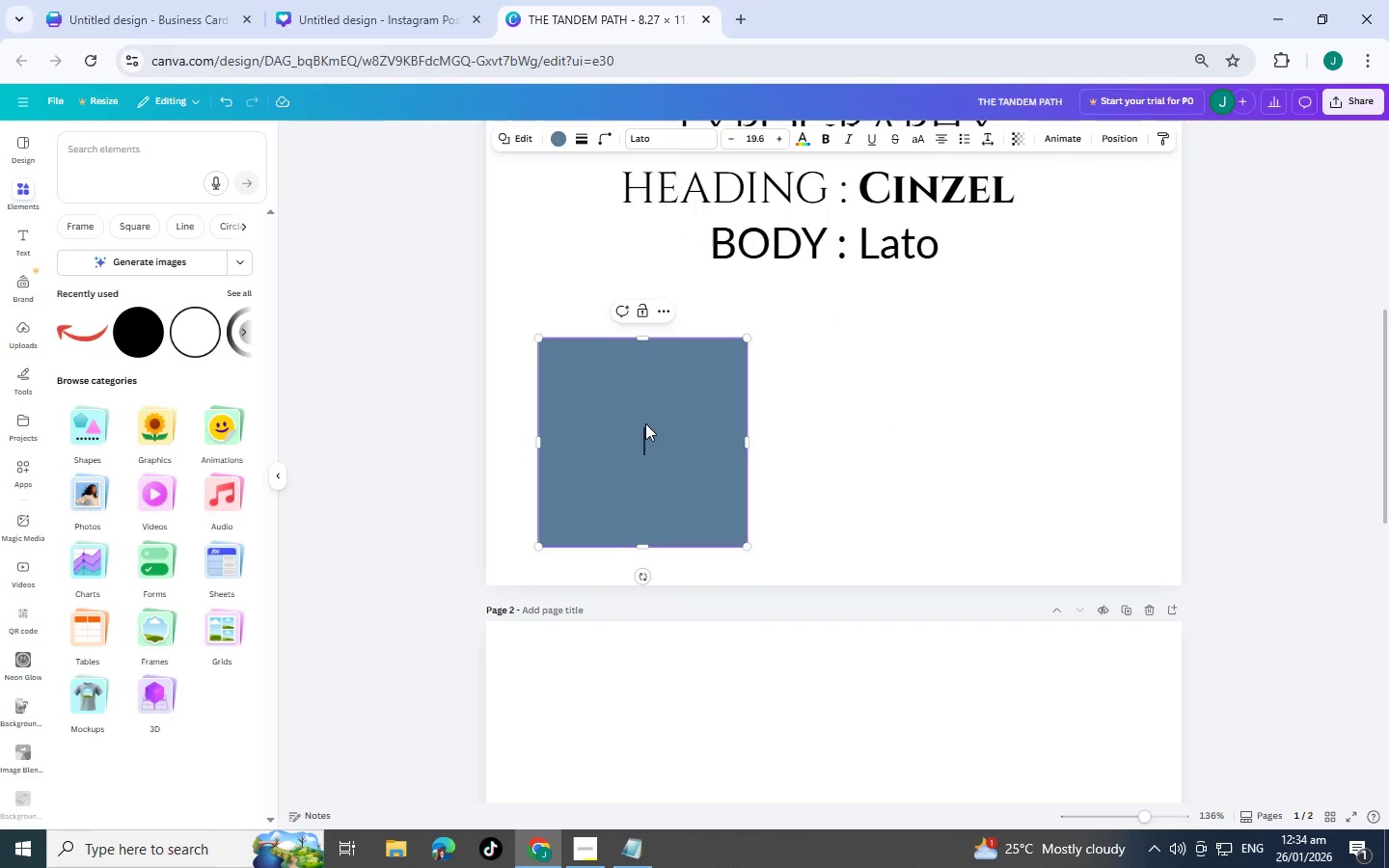 
key(Control+V)
 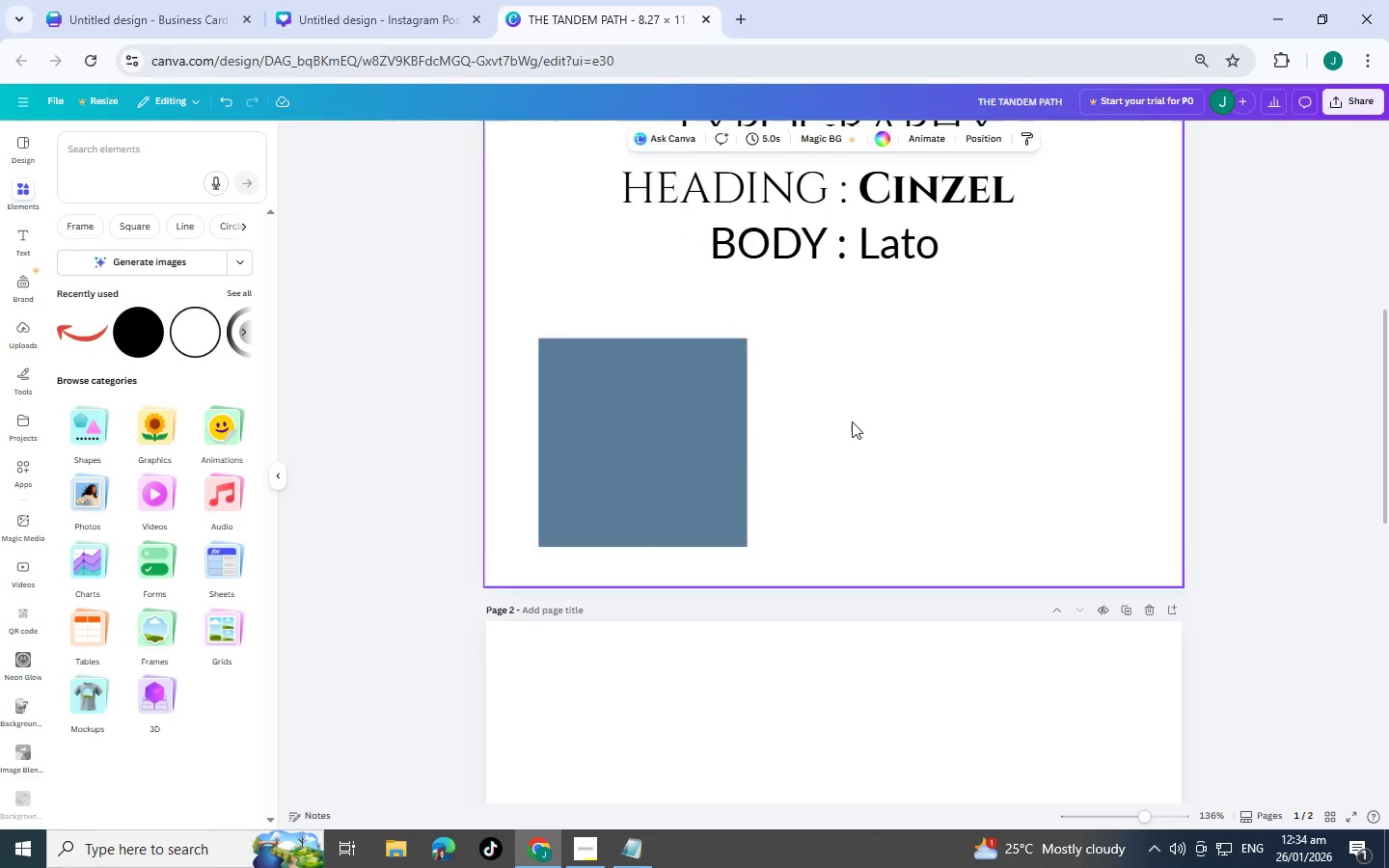 
left_click([700, 412])
 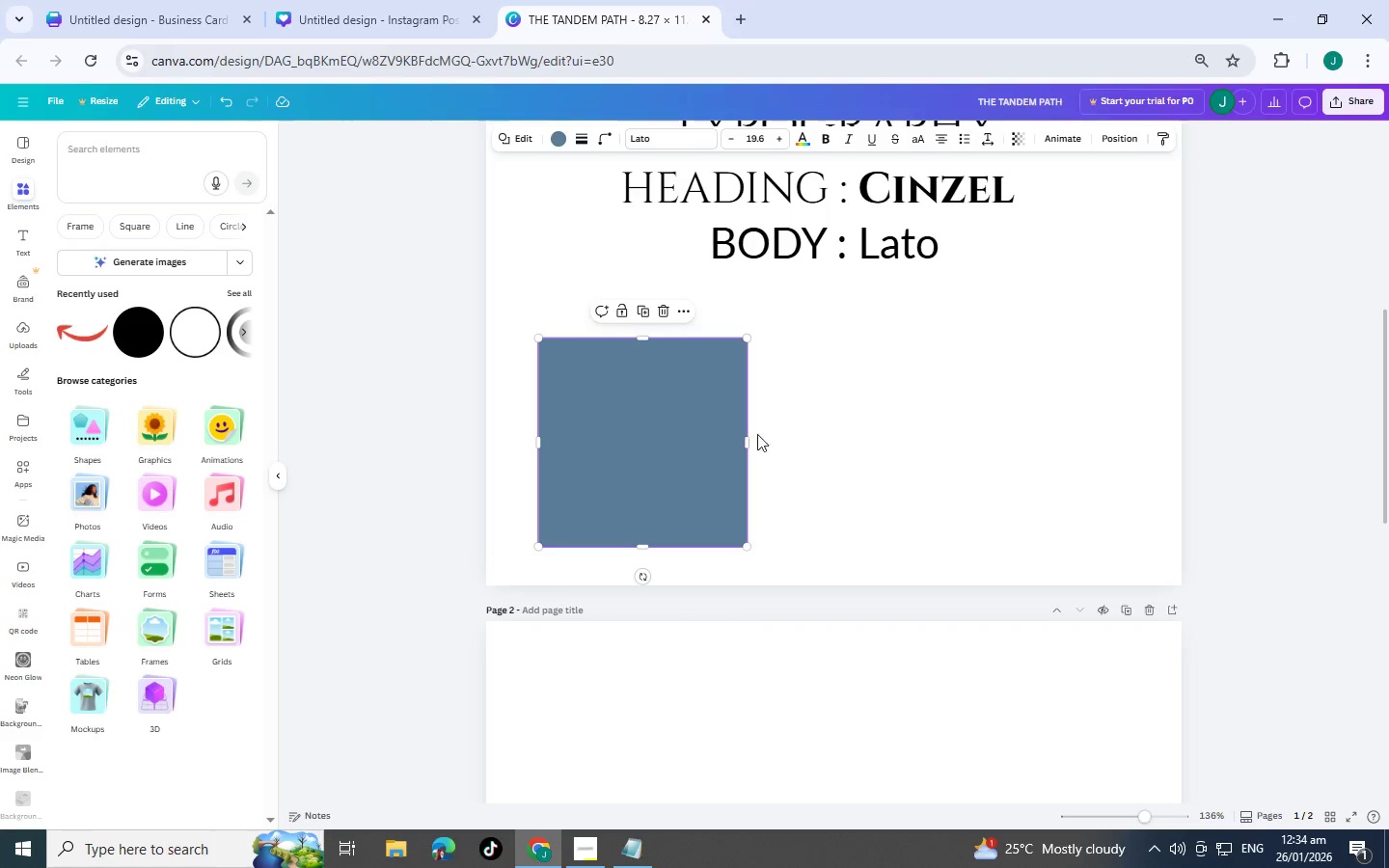 
scroll: coordinate [814, 446], scroll_direction: up, amount: 7.0
 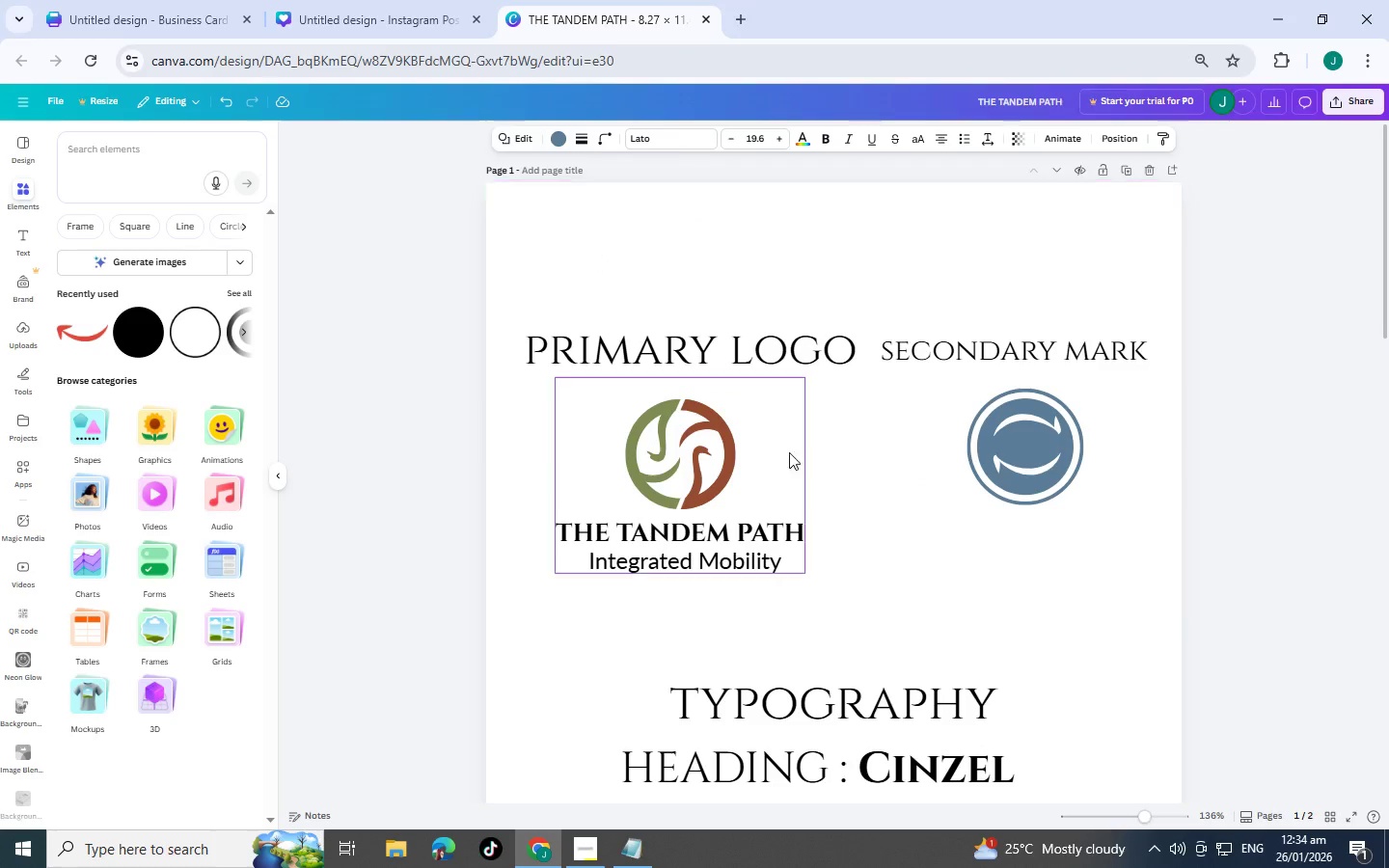 
key(Control+ControlLeft)
 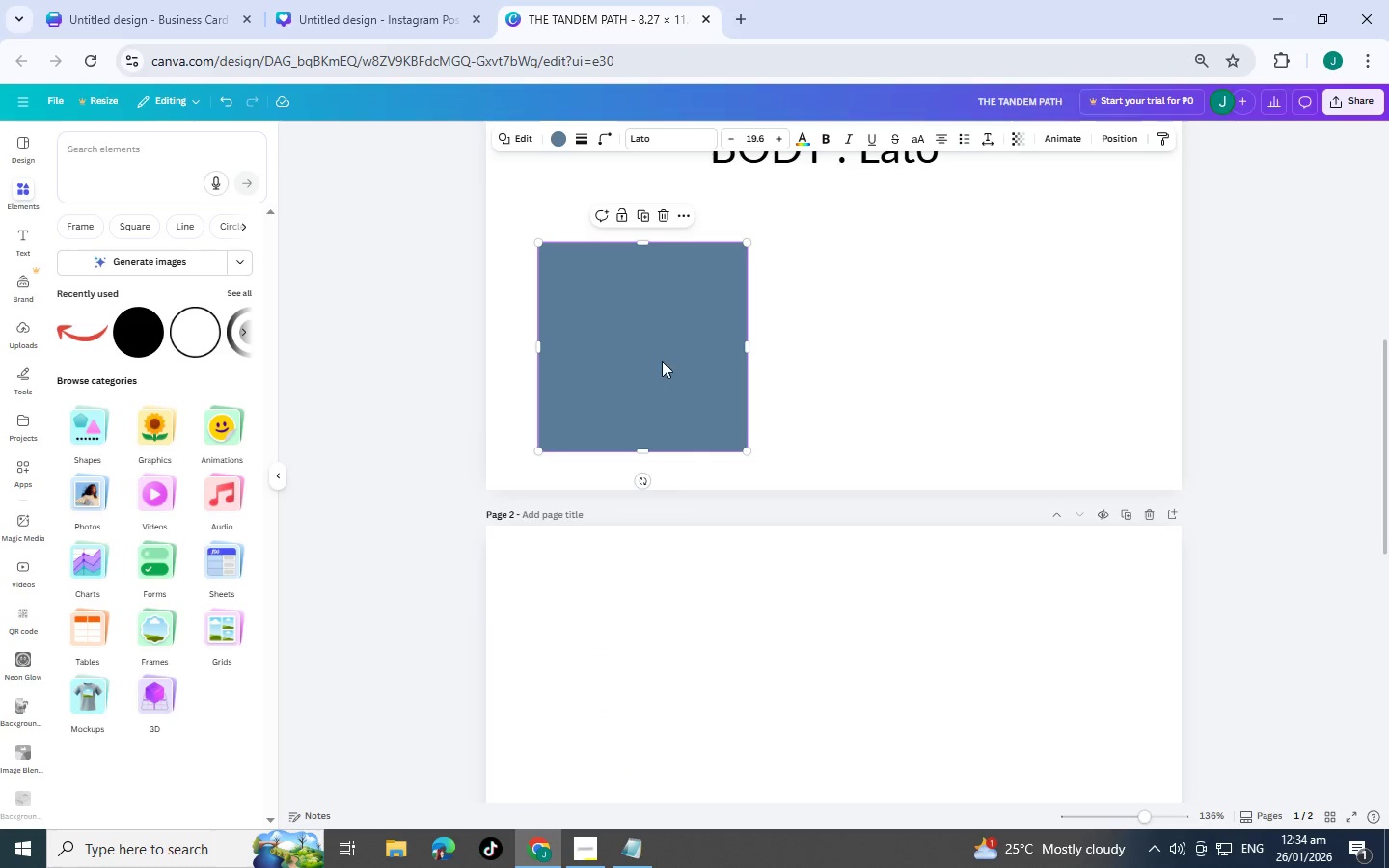 
scroll: coordinate [731, 535], scroll_direction: down, amount: 4.0
 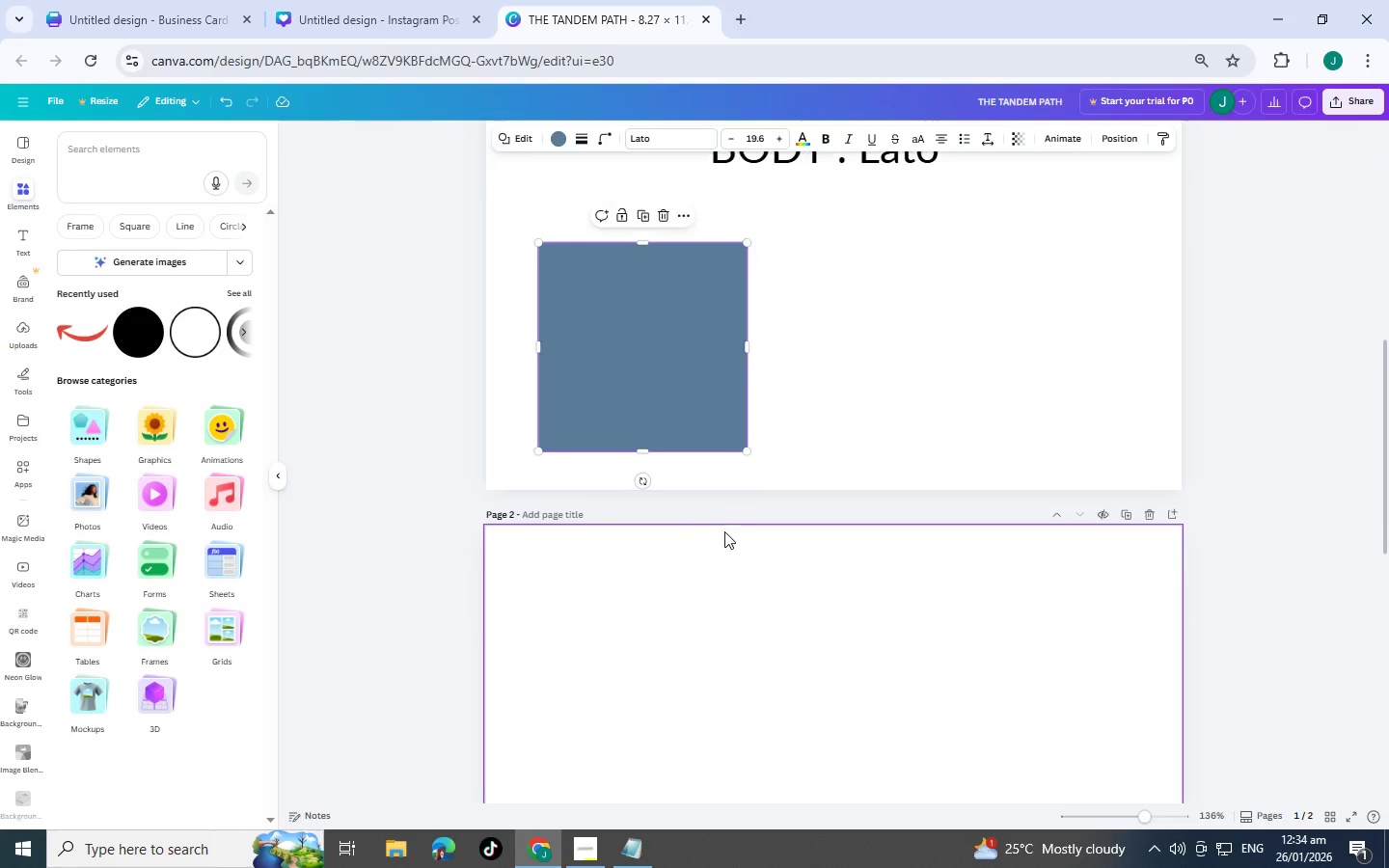 
left_click([666, 347])
 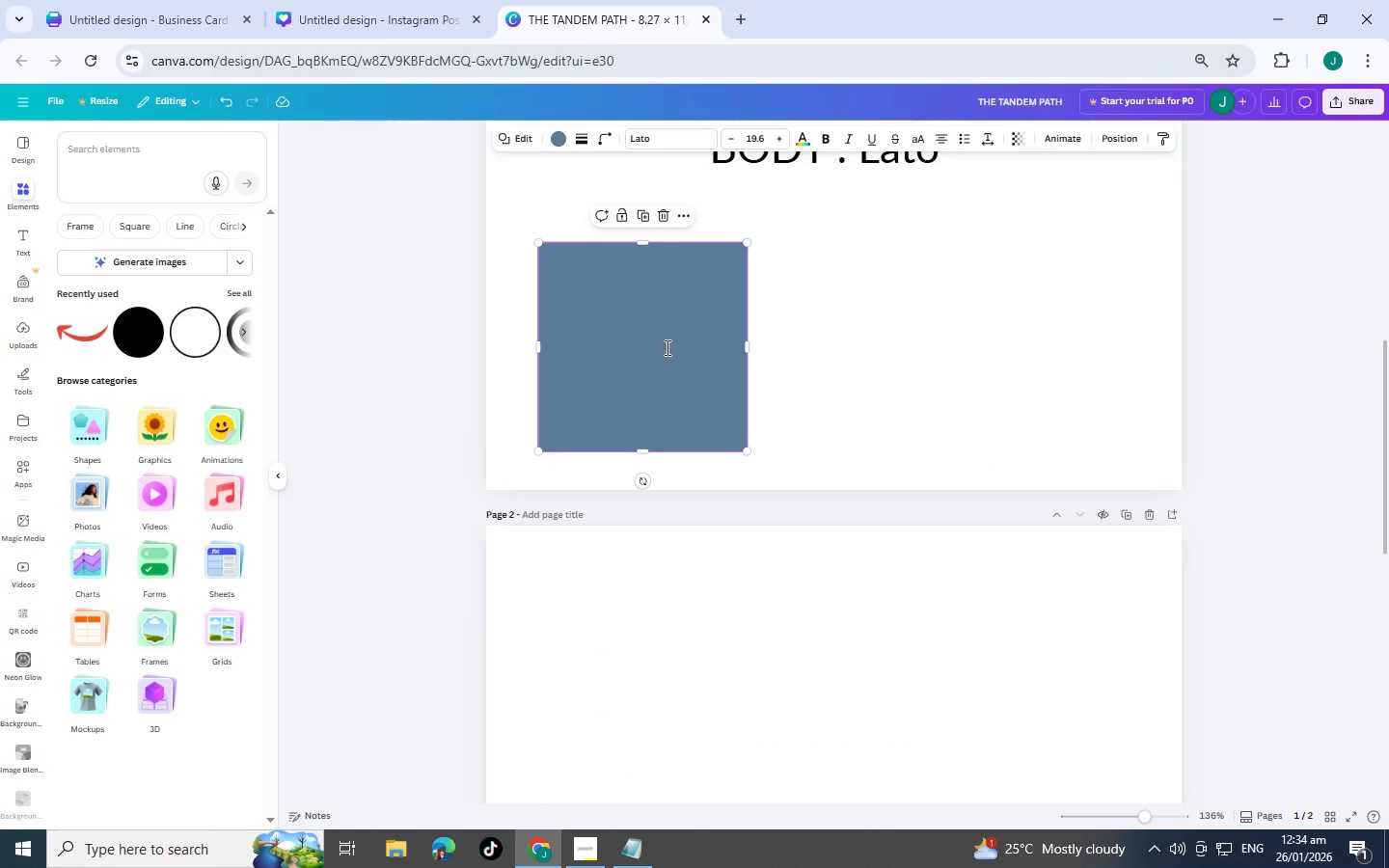 
key(Control+C)
 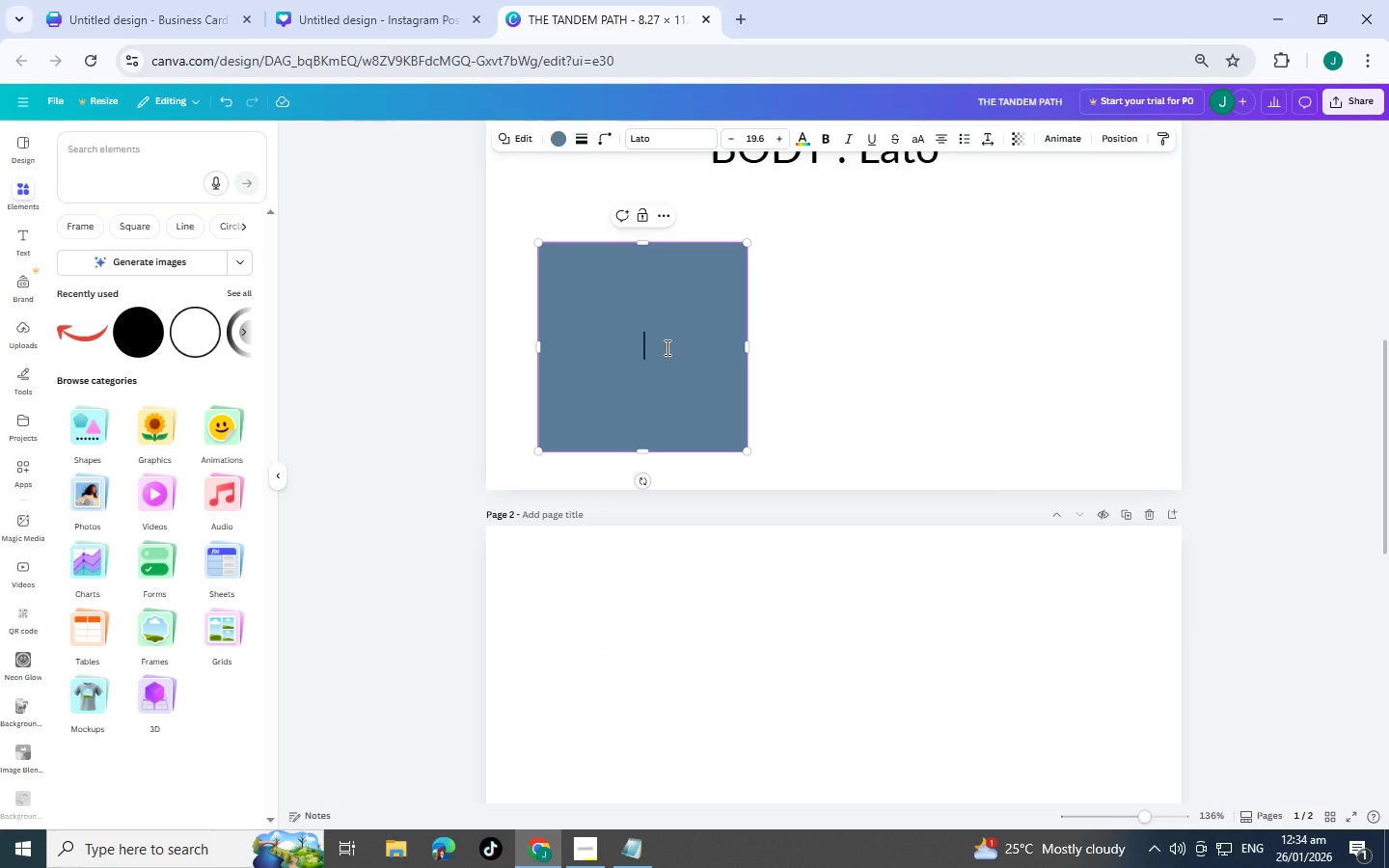 
key(Control+V)
 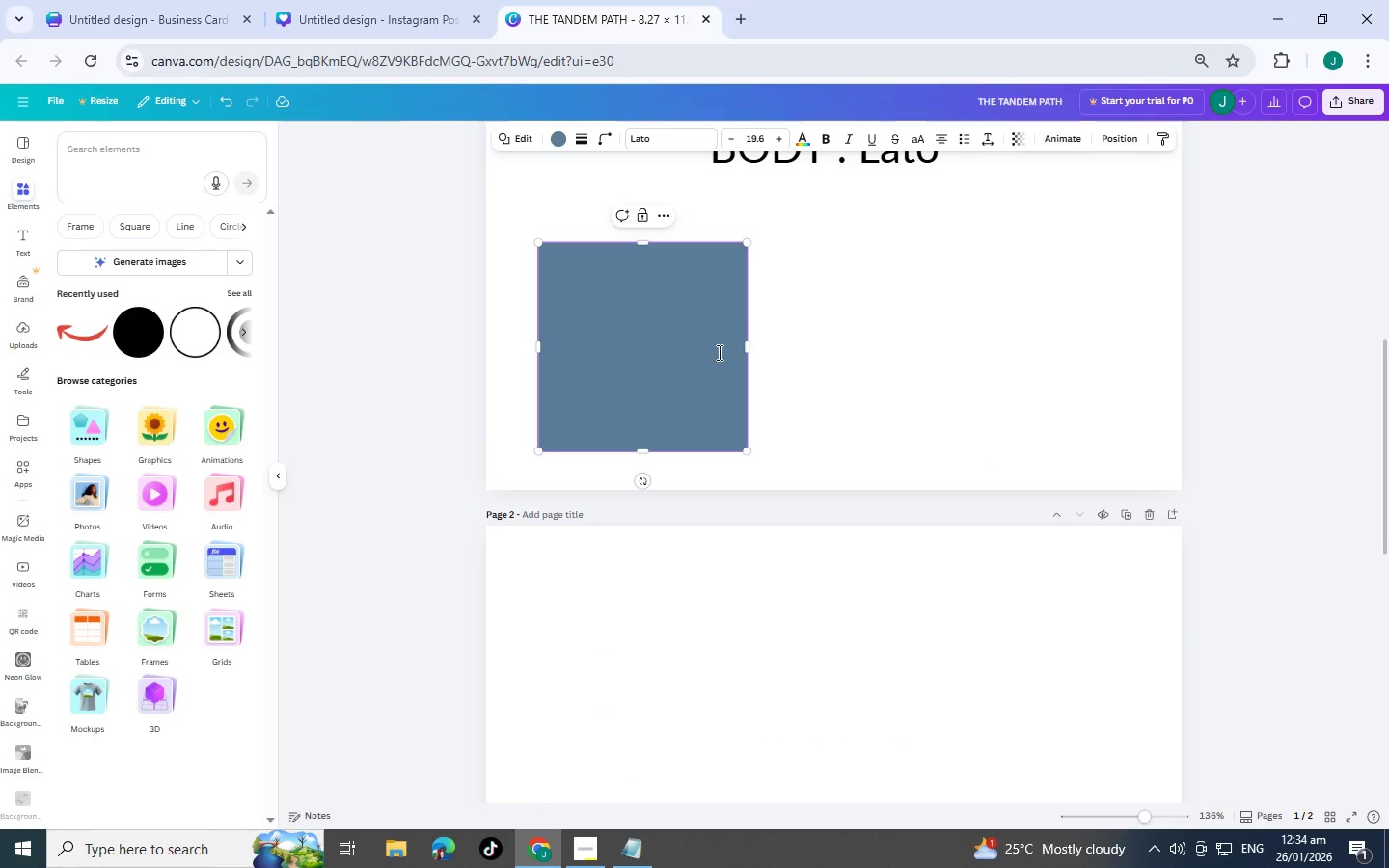 
left_click([889, 327])
 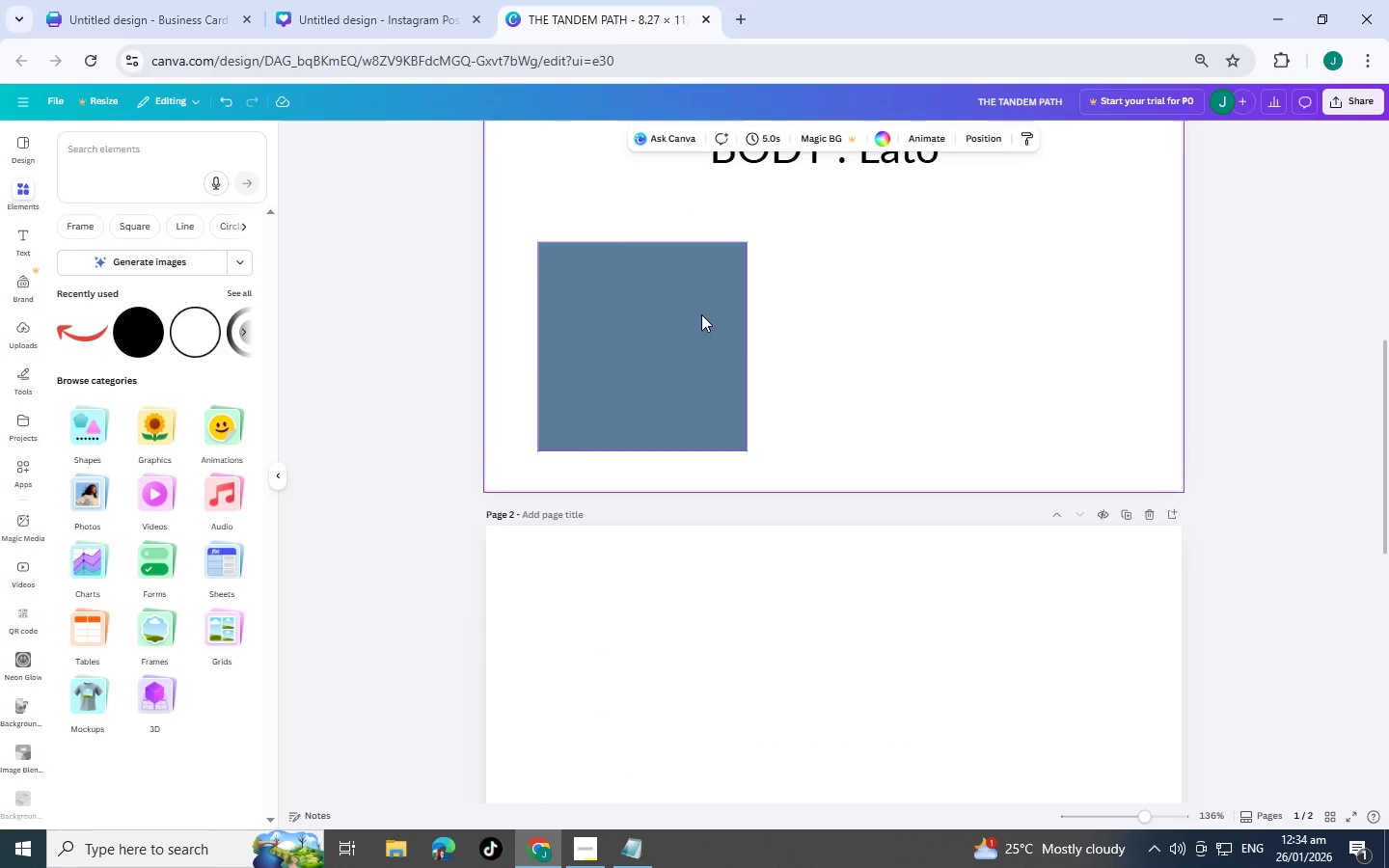 
left_click([699, 313])
 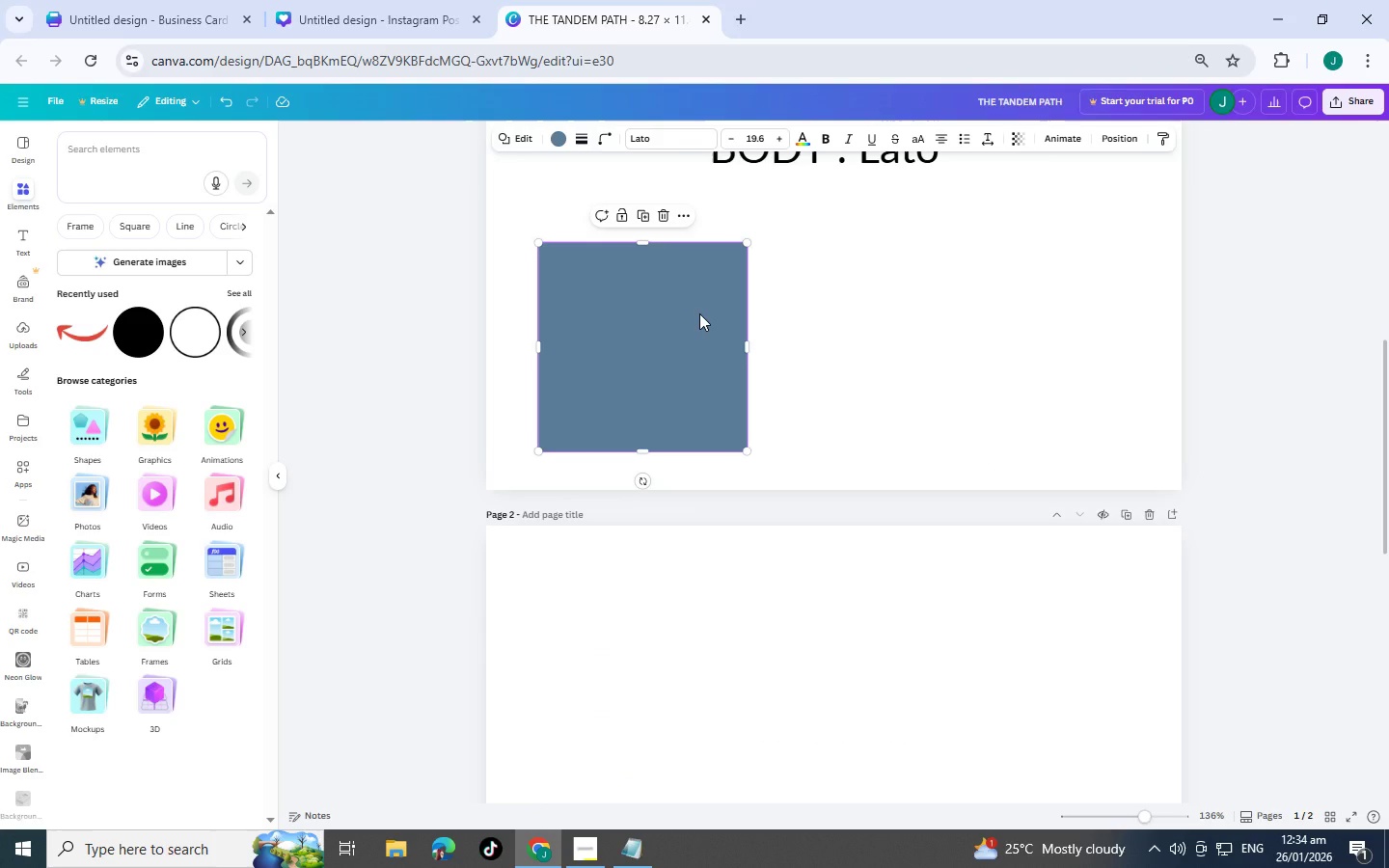 
key(Control+C)
 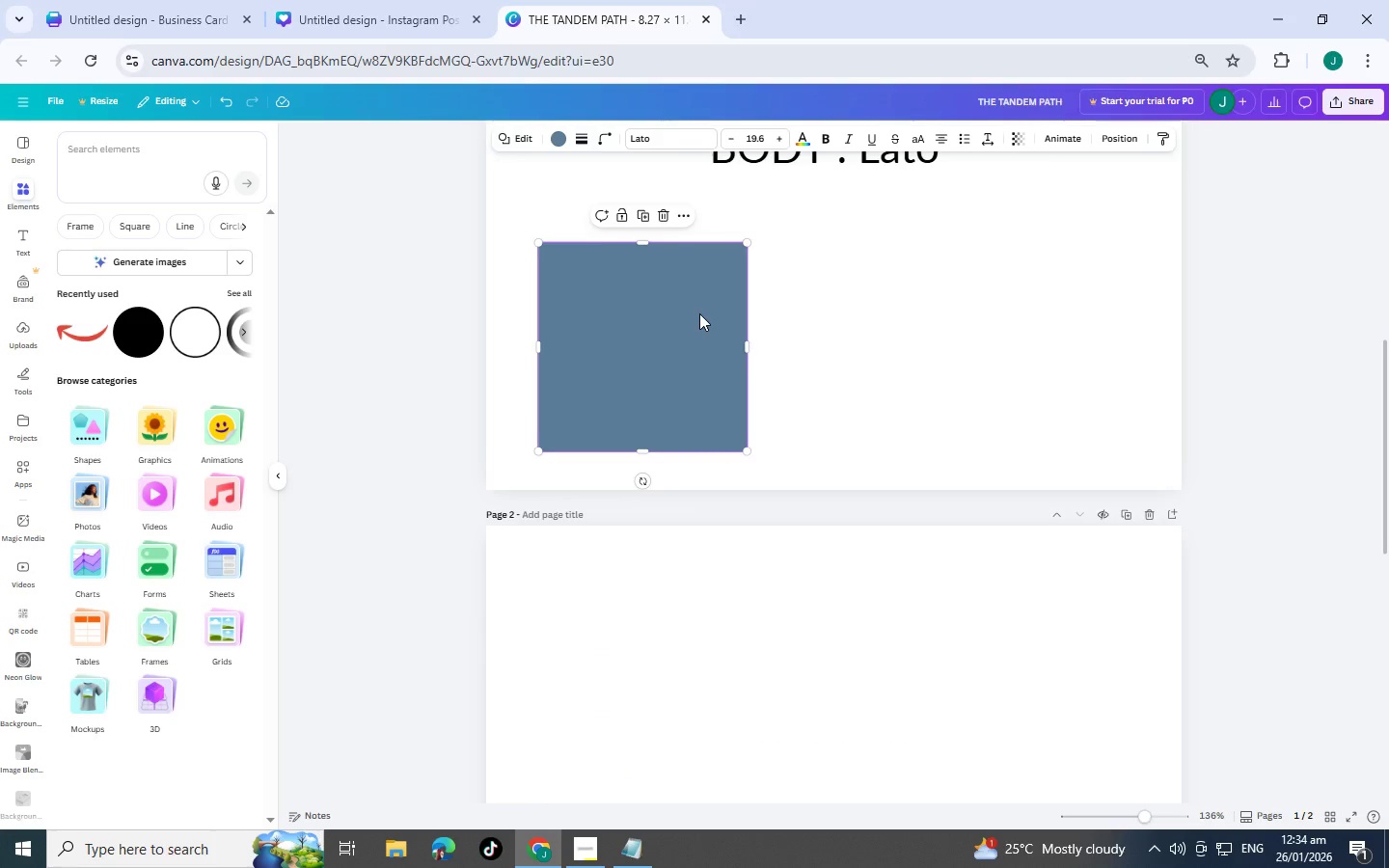 
key(Control+V)
 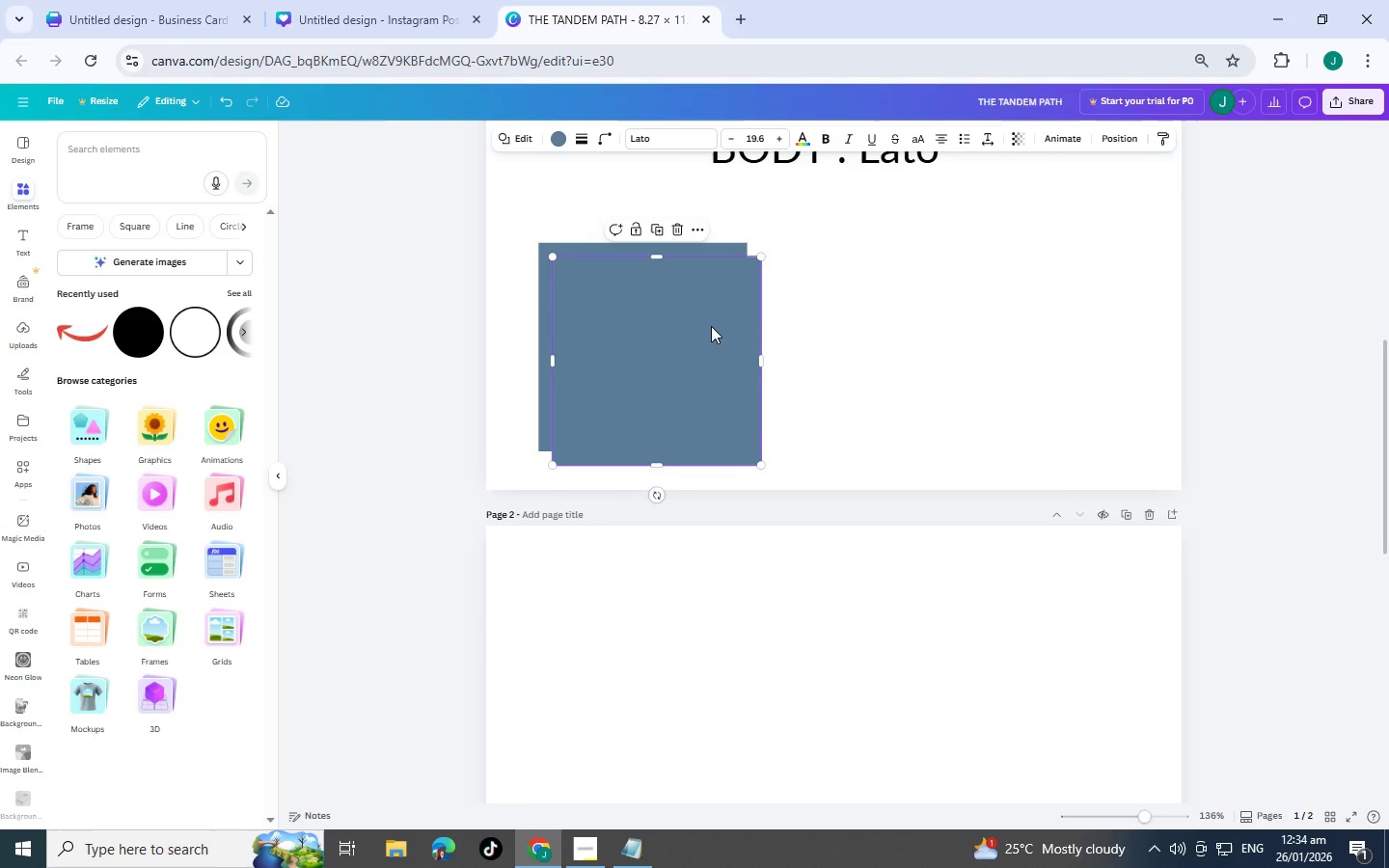 
left_click_drag(start_coordinate=[711, 326], to_coordinate=[935, 310])
 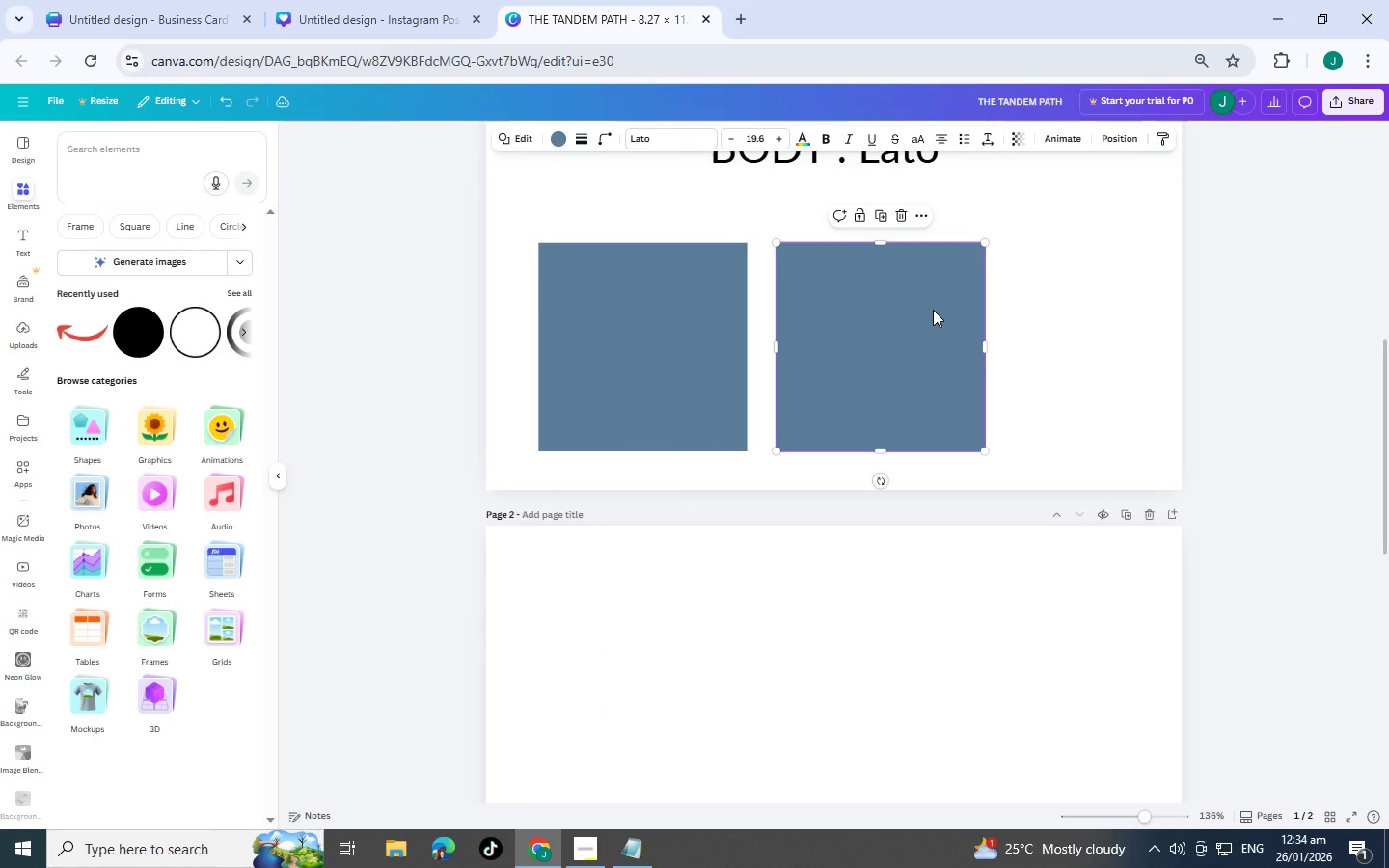 
left_click([933, 310])
 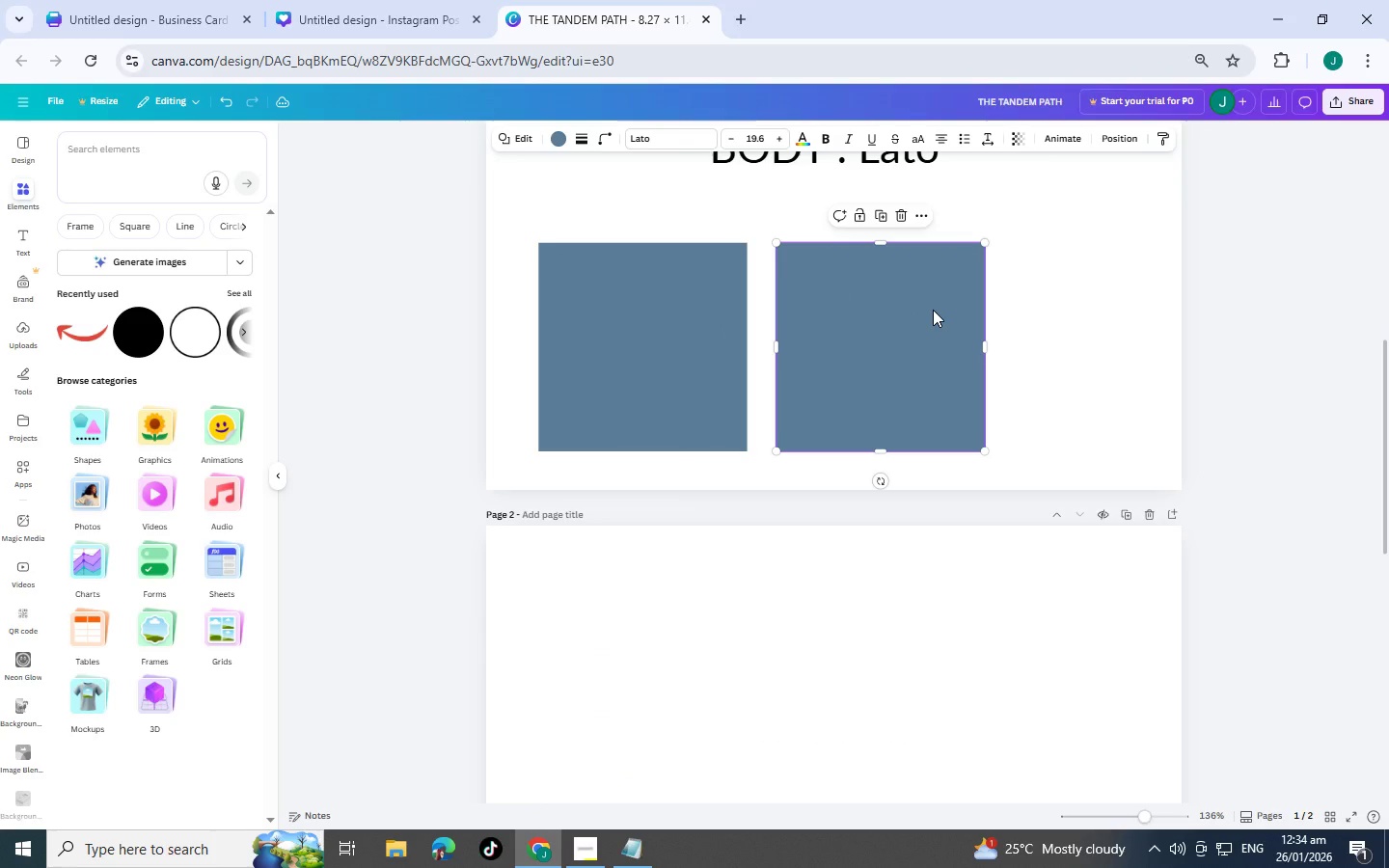 
key(Control+C)
 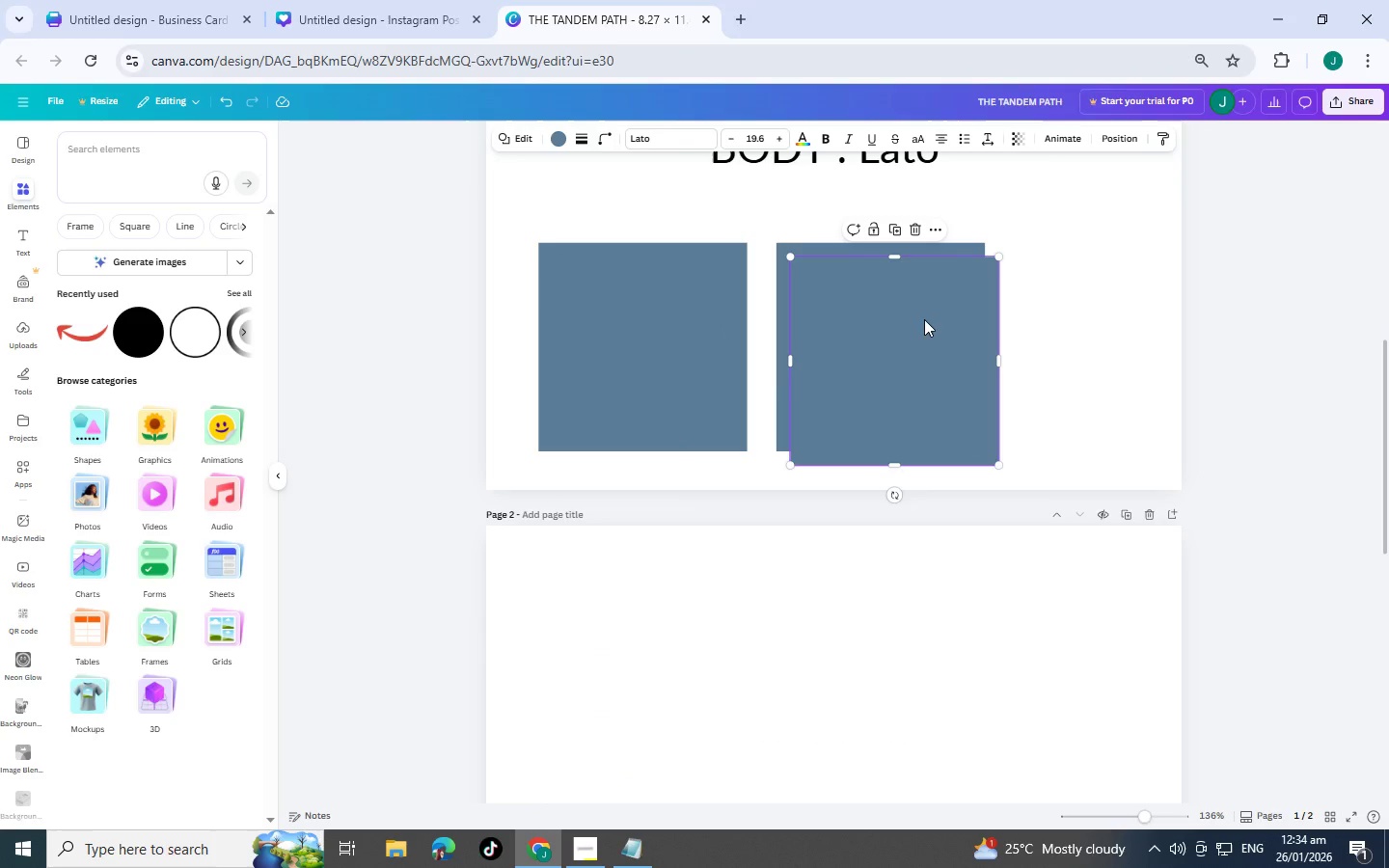 
key(Control+V)
 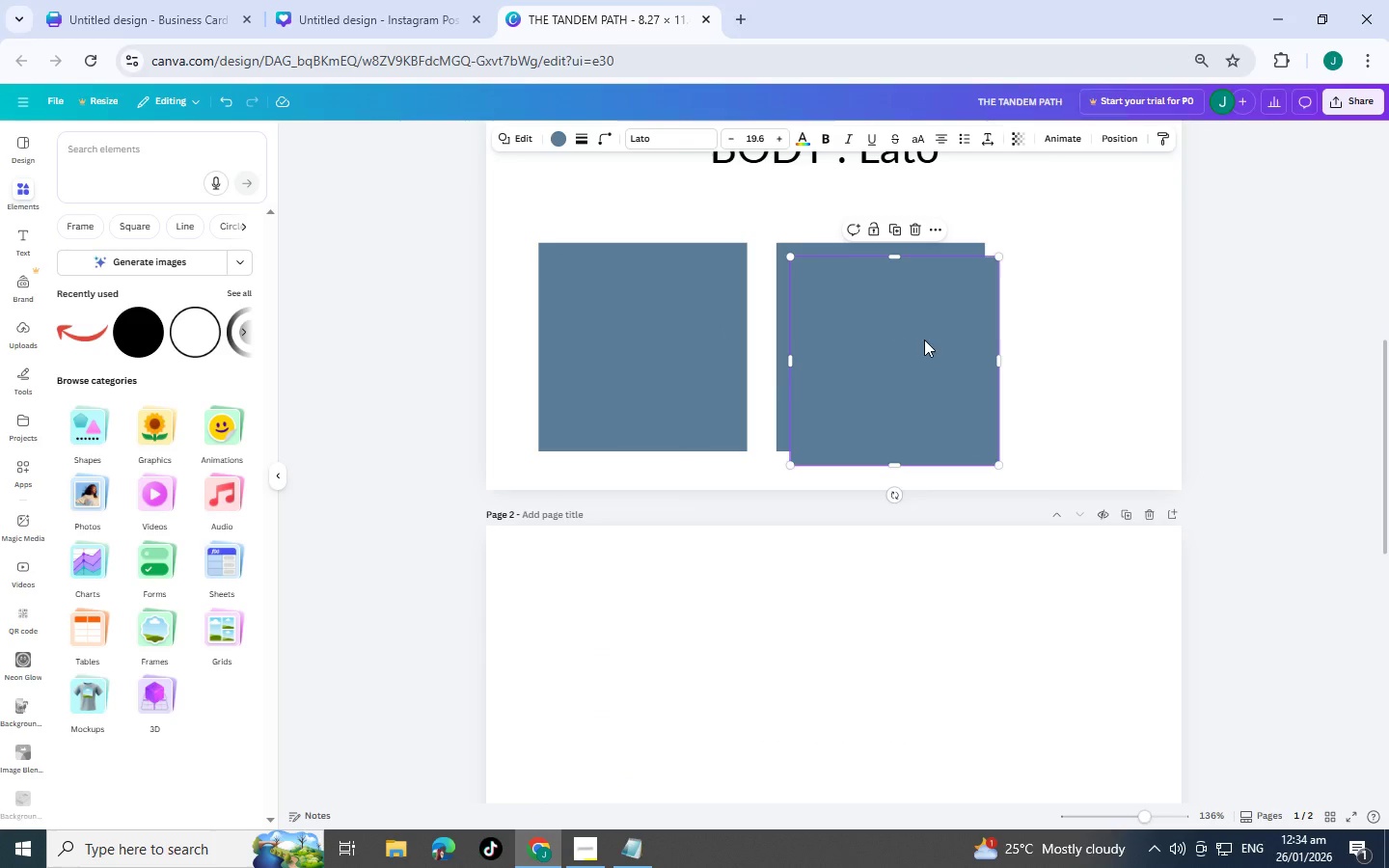 
left_click_drag(start_coordinate=[896, 340], to_coordinate=[1101, 328])
 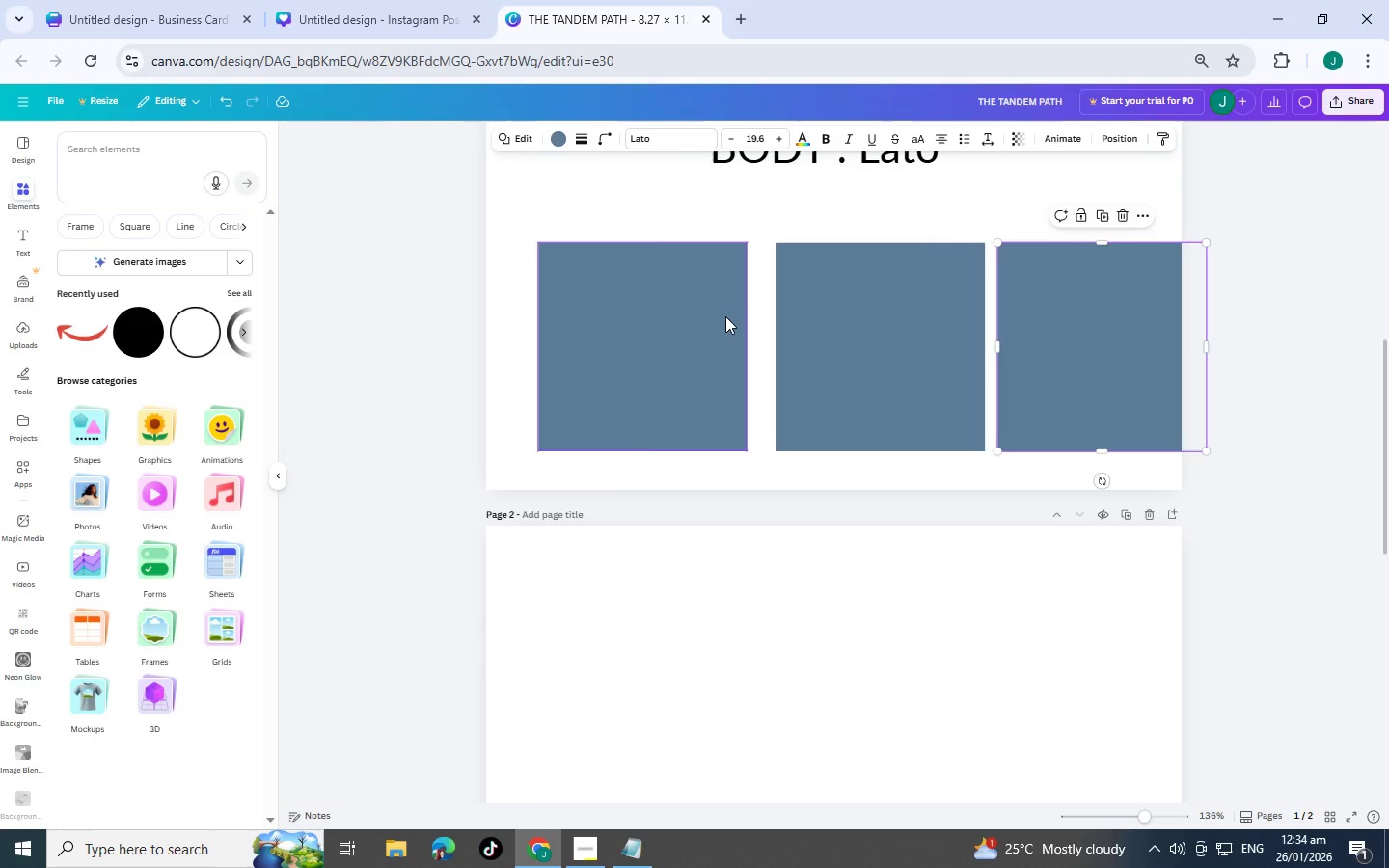 
left_click_drag(start_coordinate=[724, 316], to_coordinate=[710, 316])
 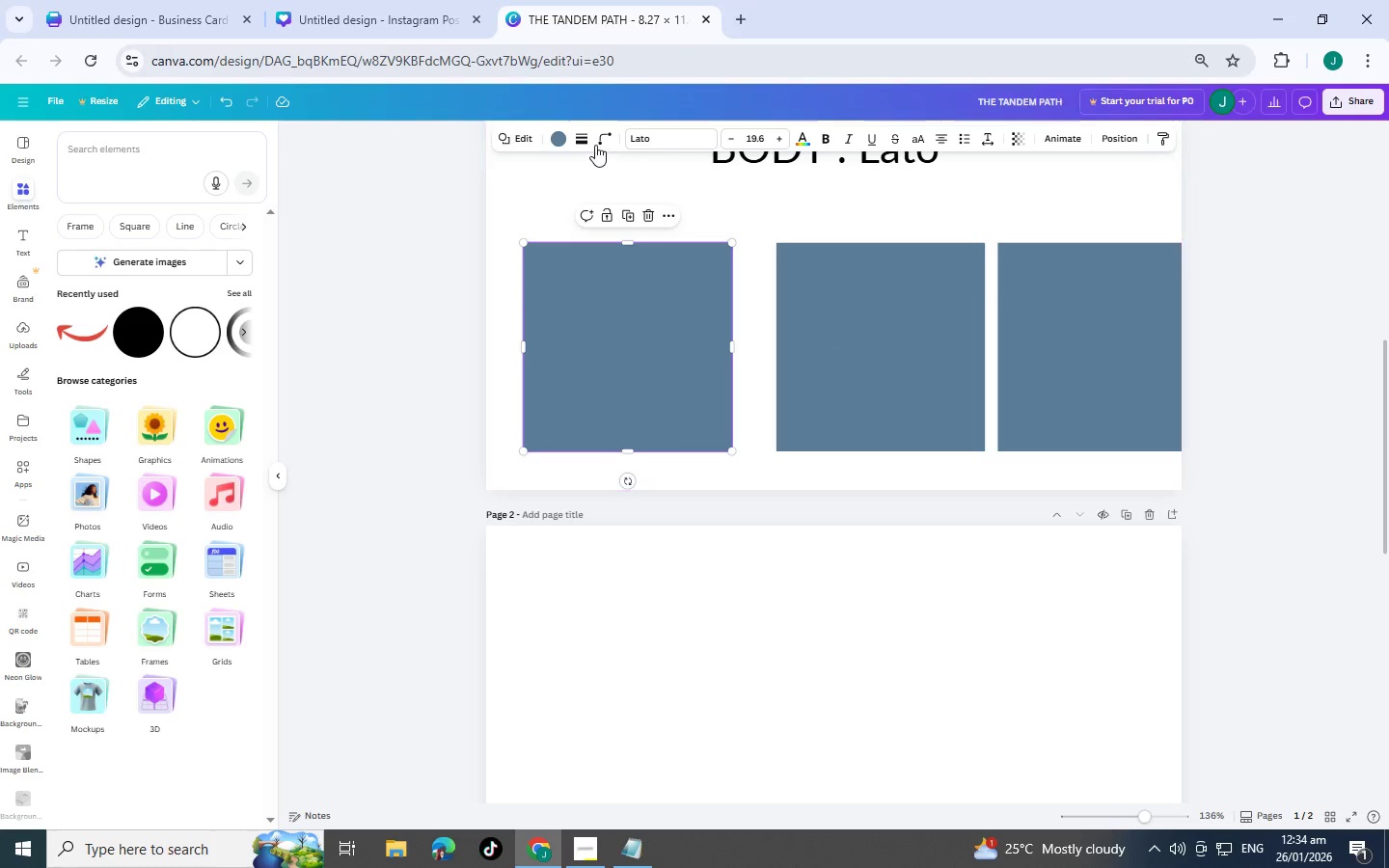 
left_click([585, 139])
 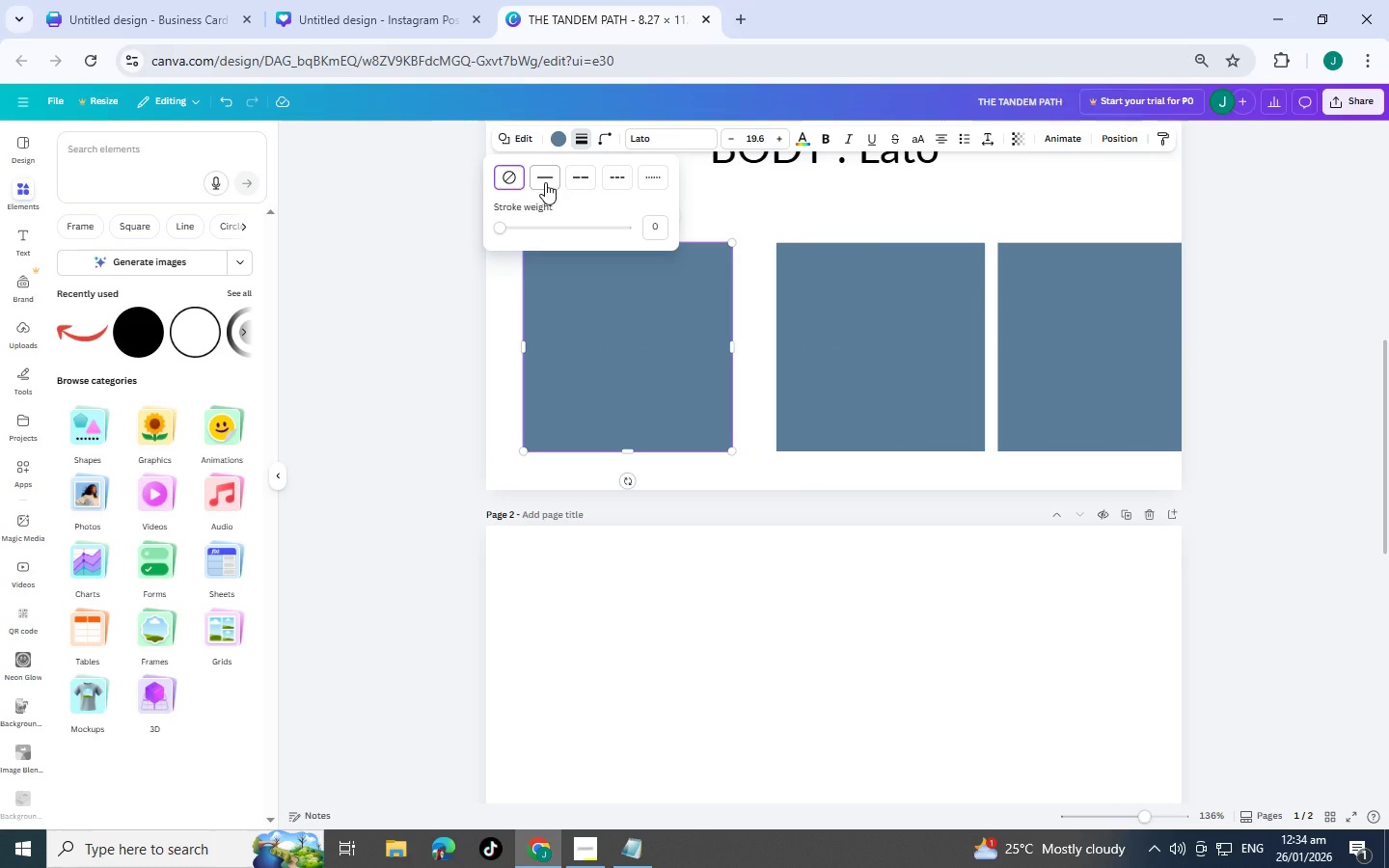 
left_click([545, 182])
 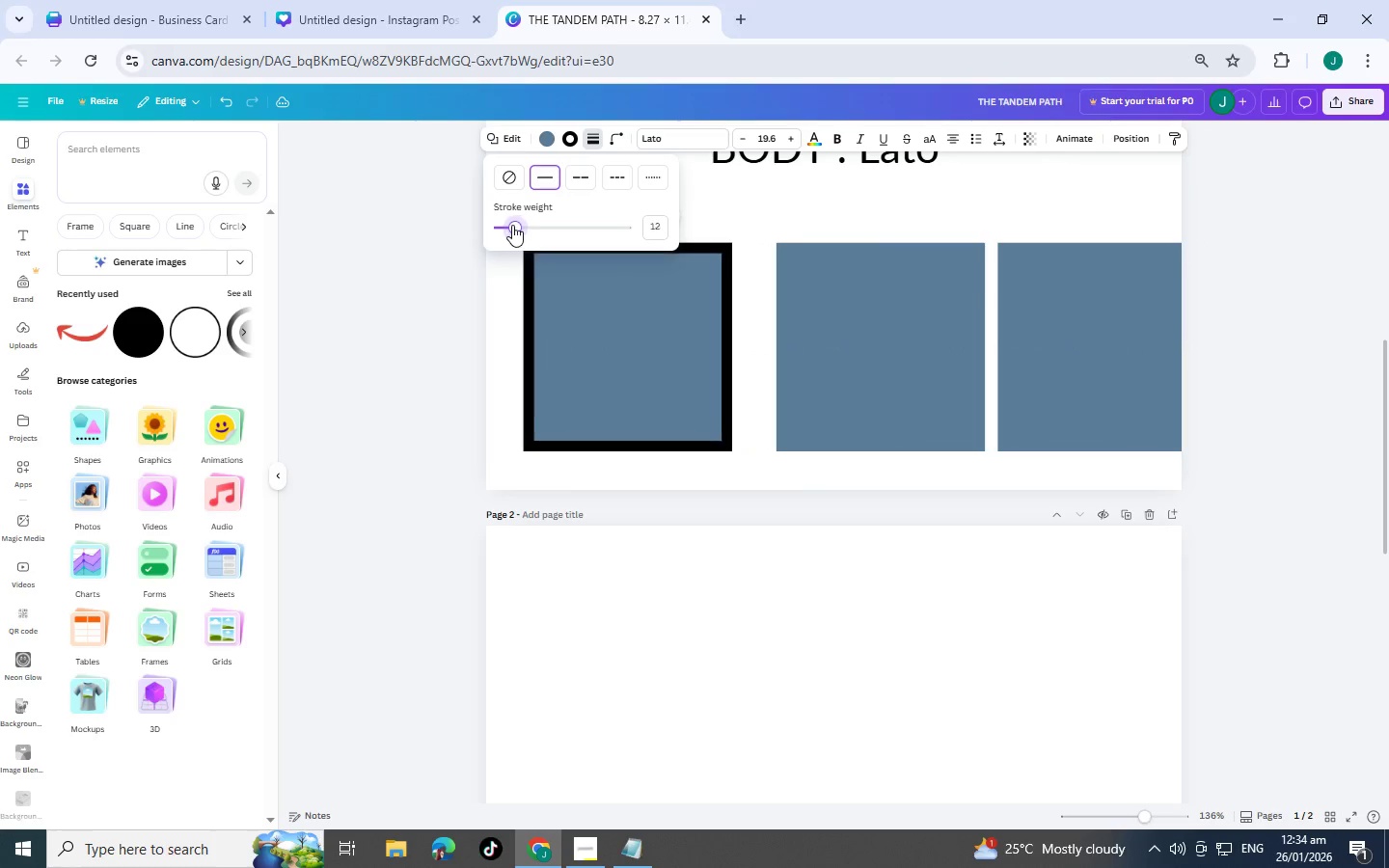 
wait(9.03)
 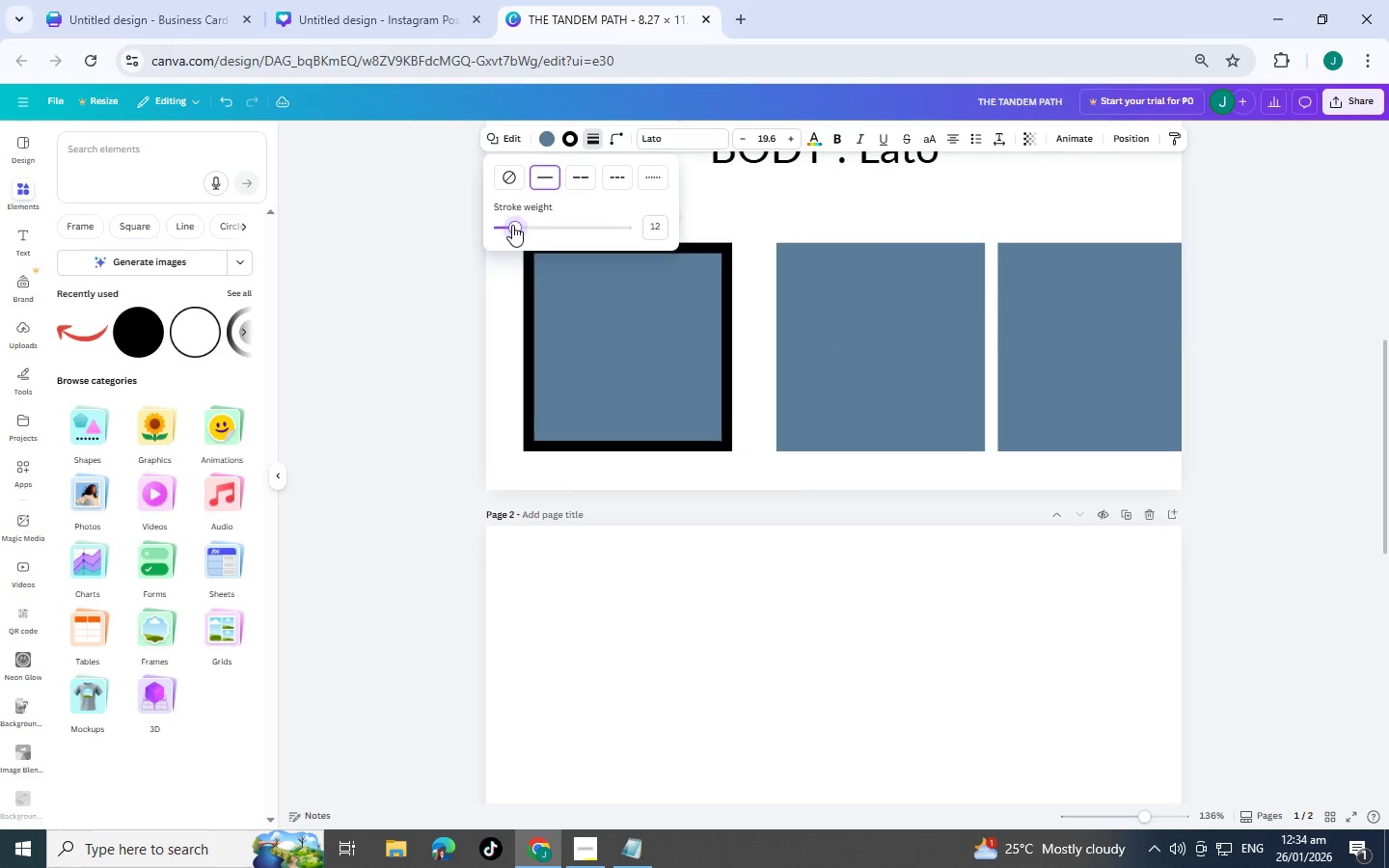 
left_click_drag(start_coordinate=[511, 226], to_coordinate=[503, 226])
 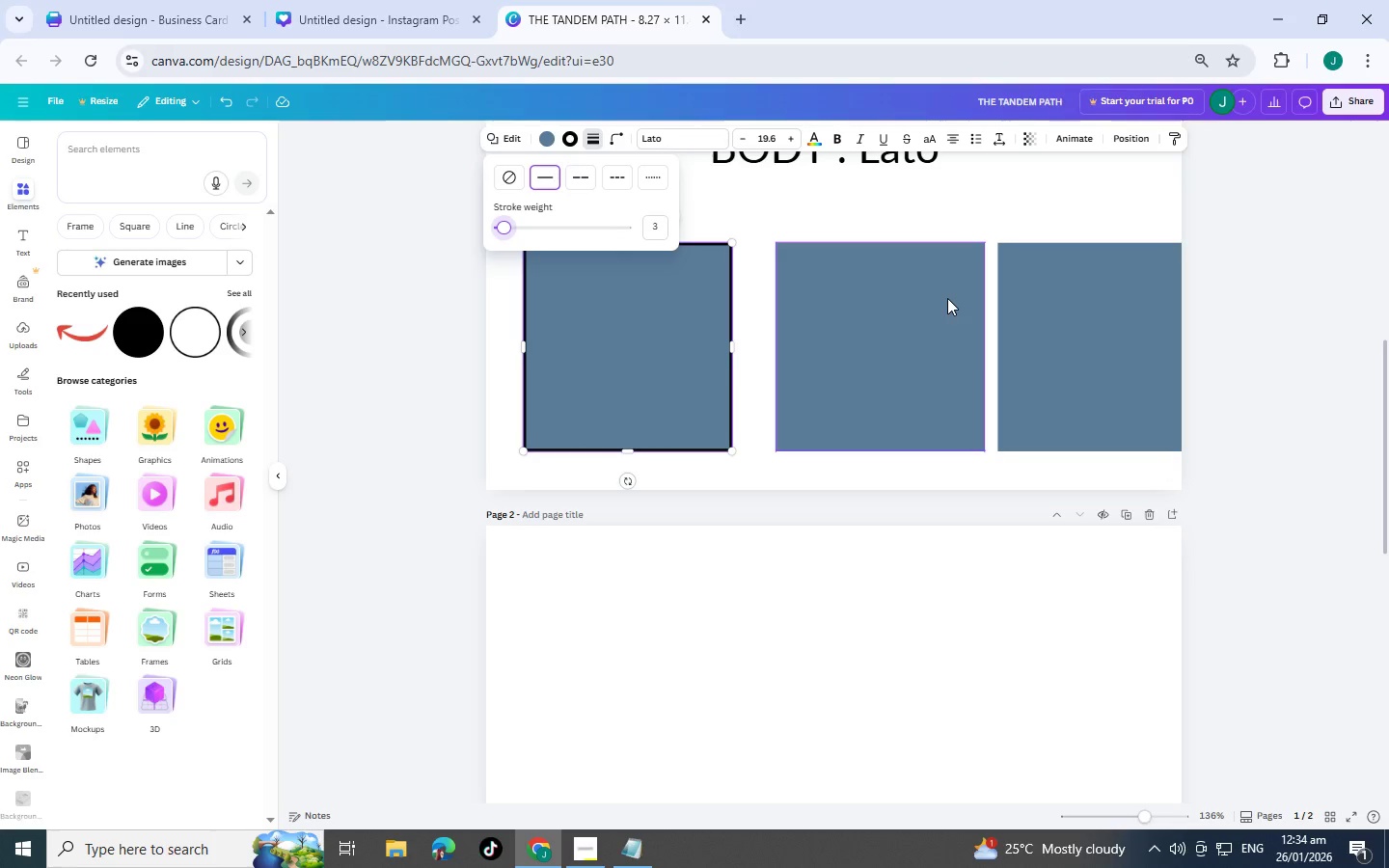 
left_click([947, 298])
 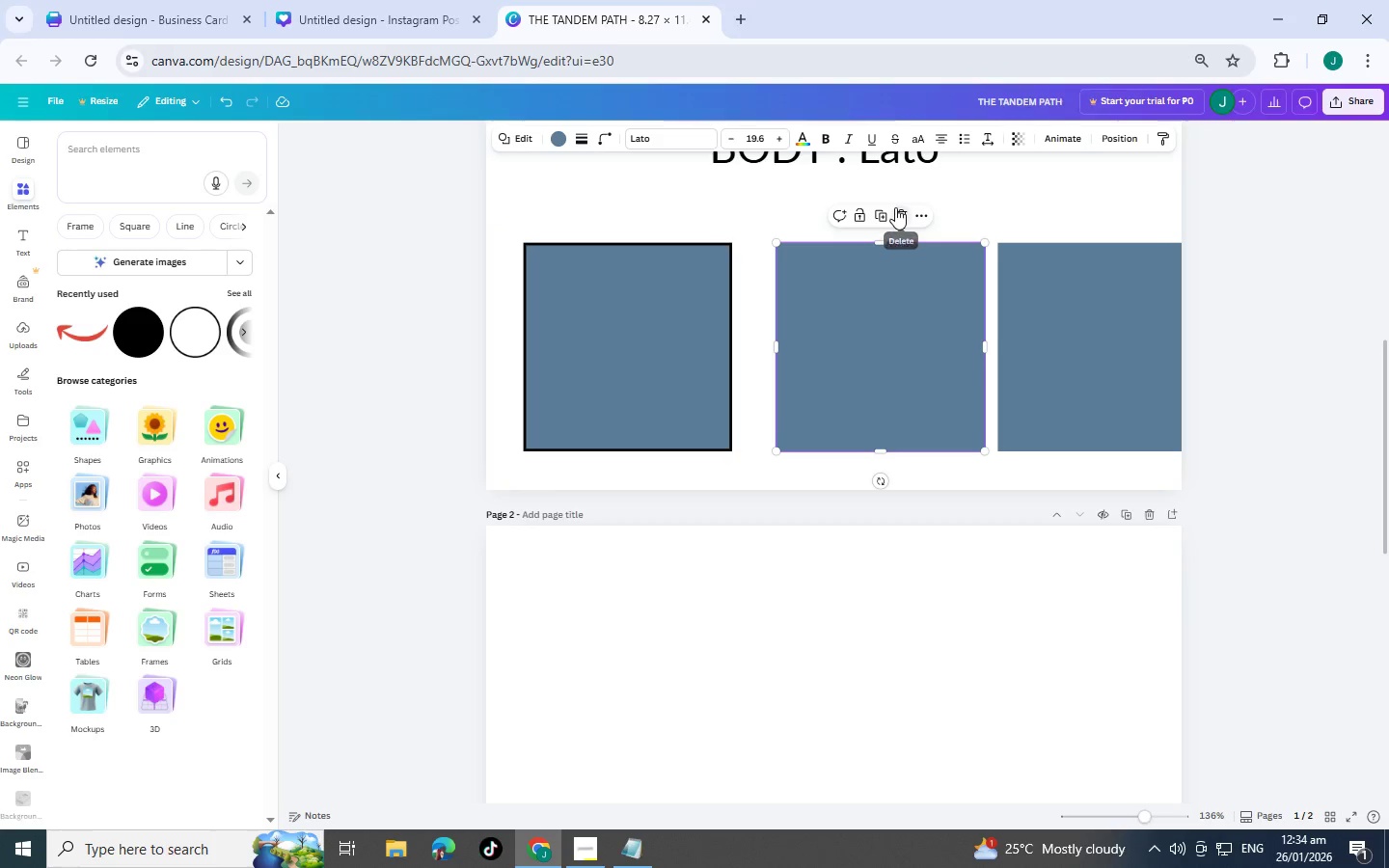 
double_click([1072, 300])
 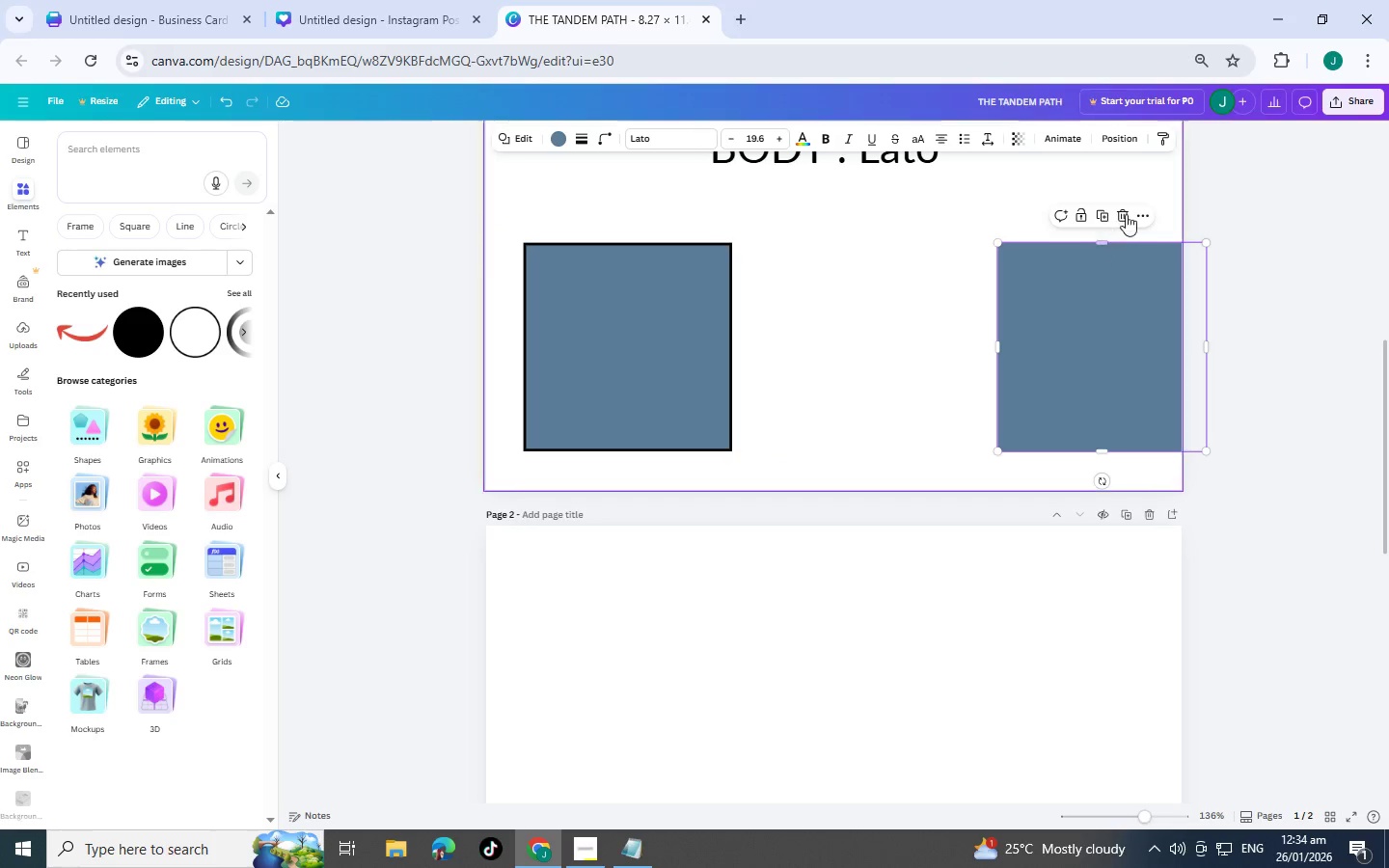 
left_click([1126, 213])
 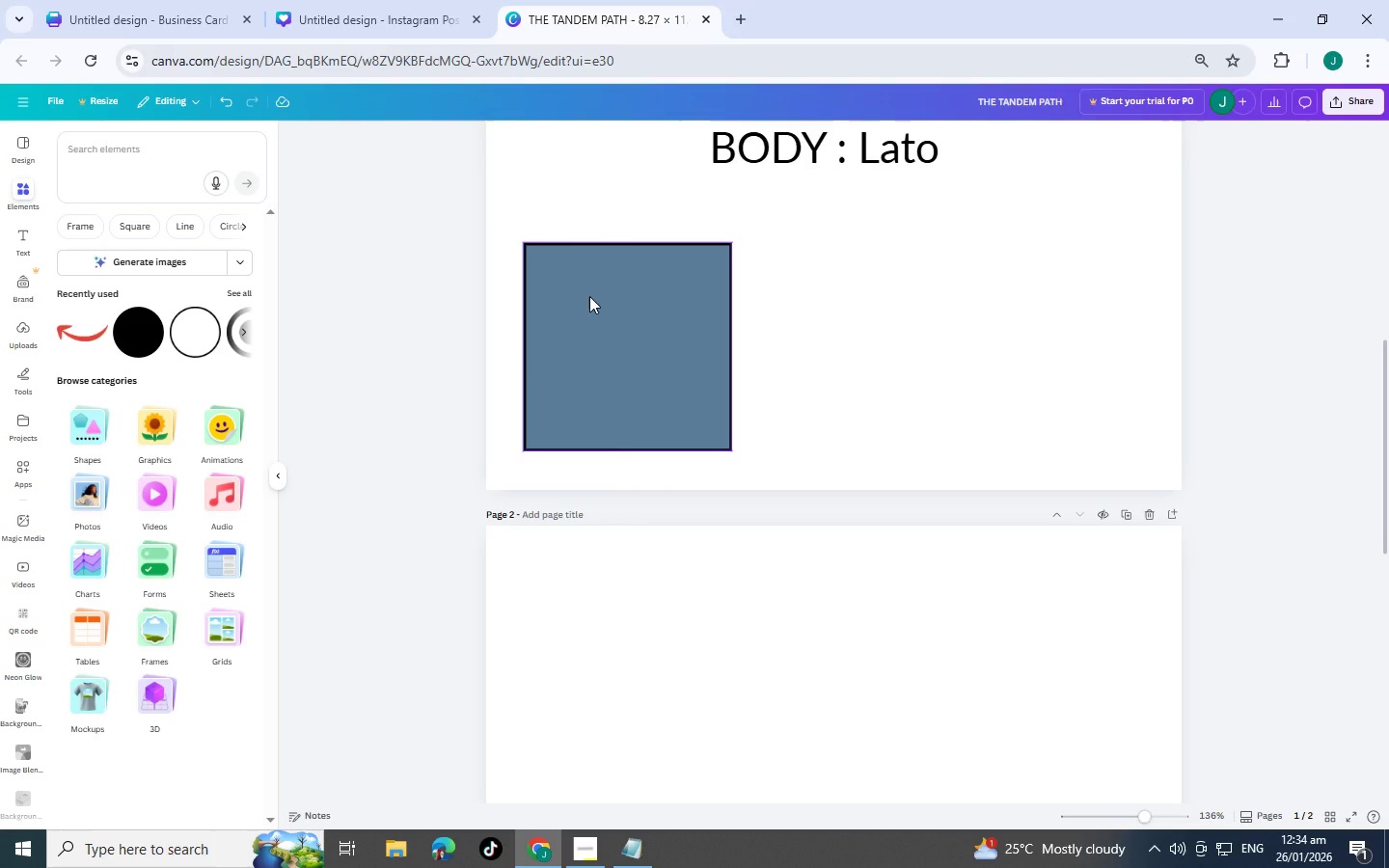 
left_click([589, 296])
 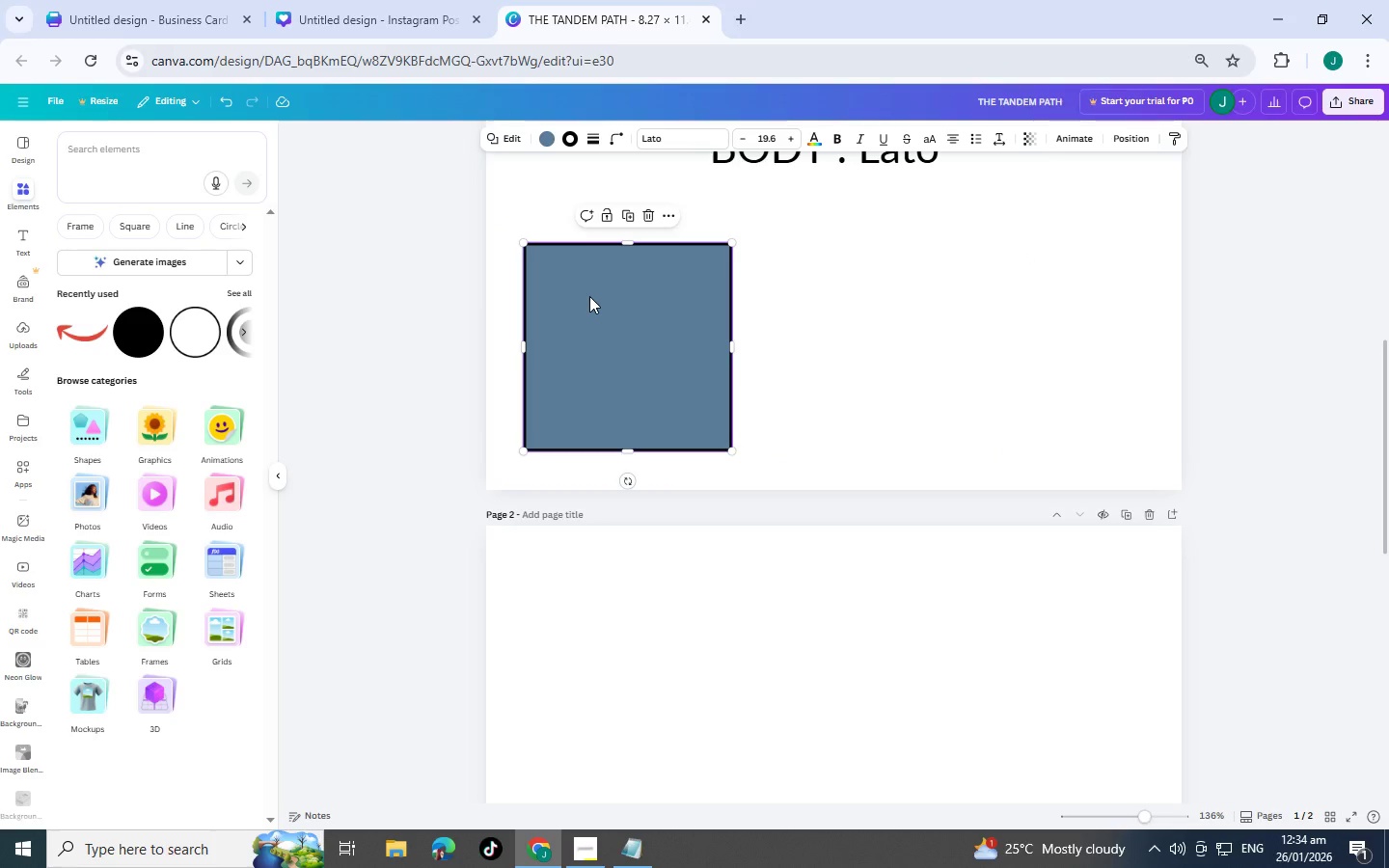 
key(Control+C)
 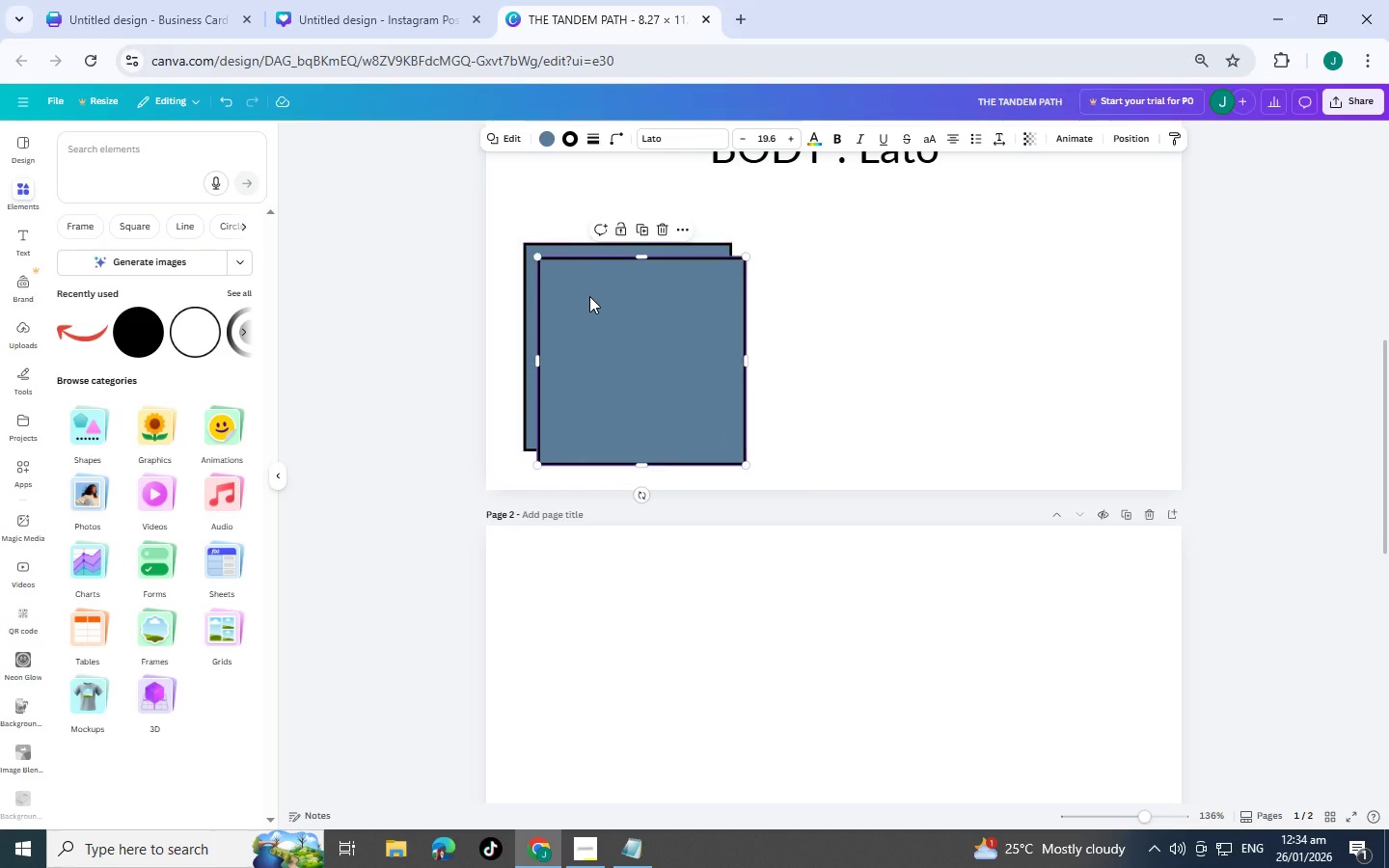 
key(Control+V)
 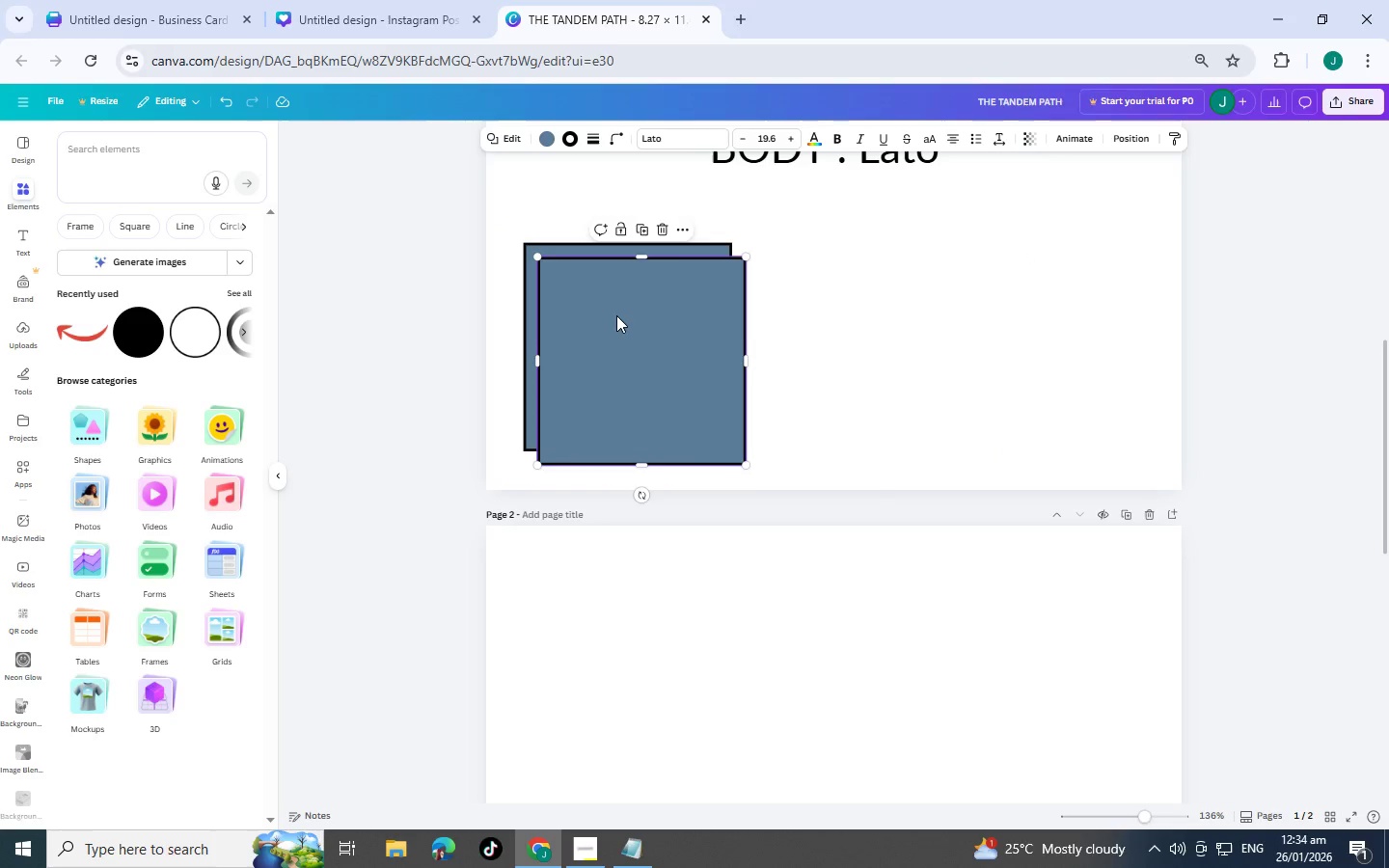 
key(Control+V)
 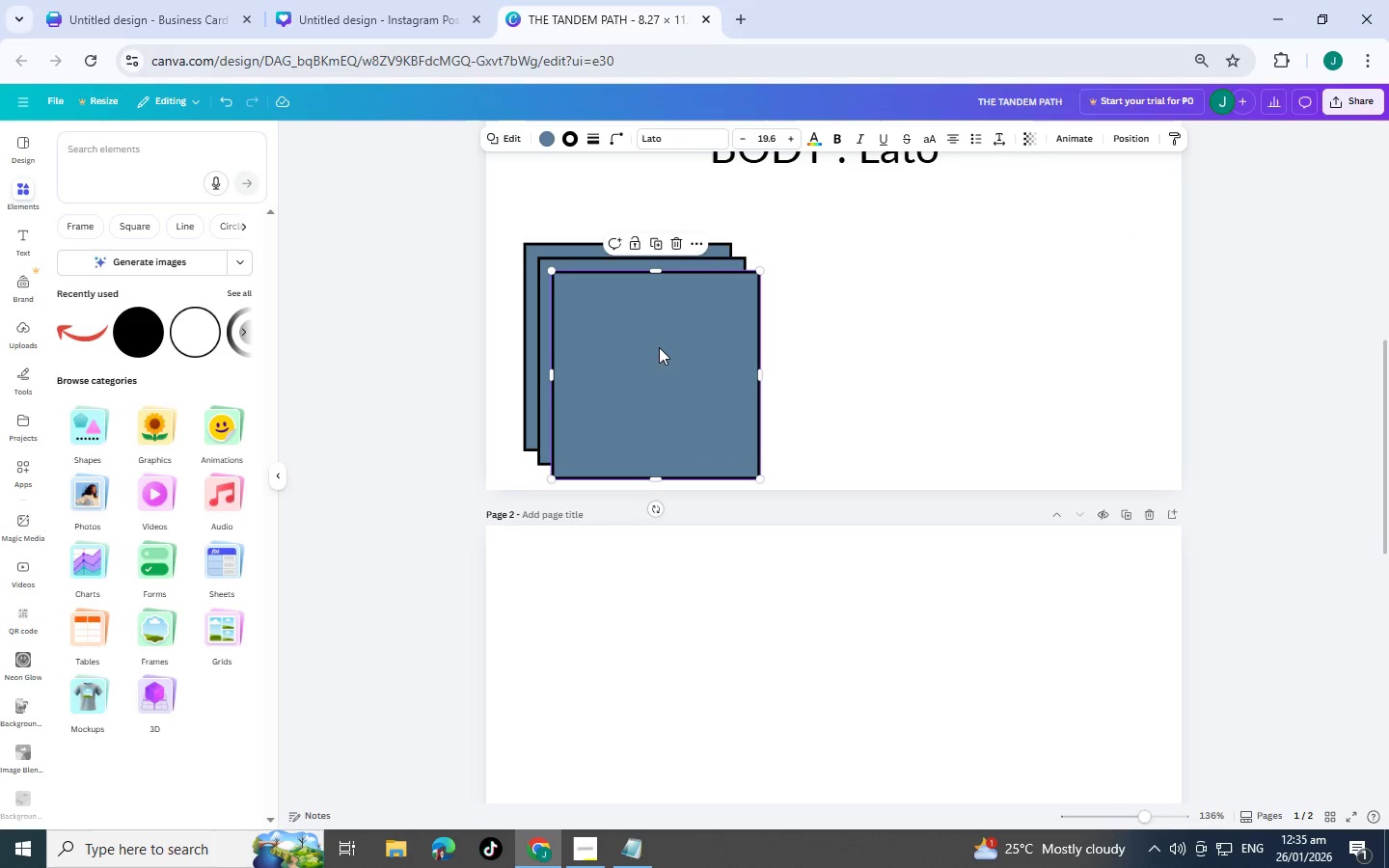 
left_click_drag(start_coordinate=[660, 349], to_coordinate=[984, 320])
 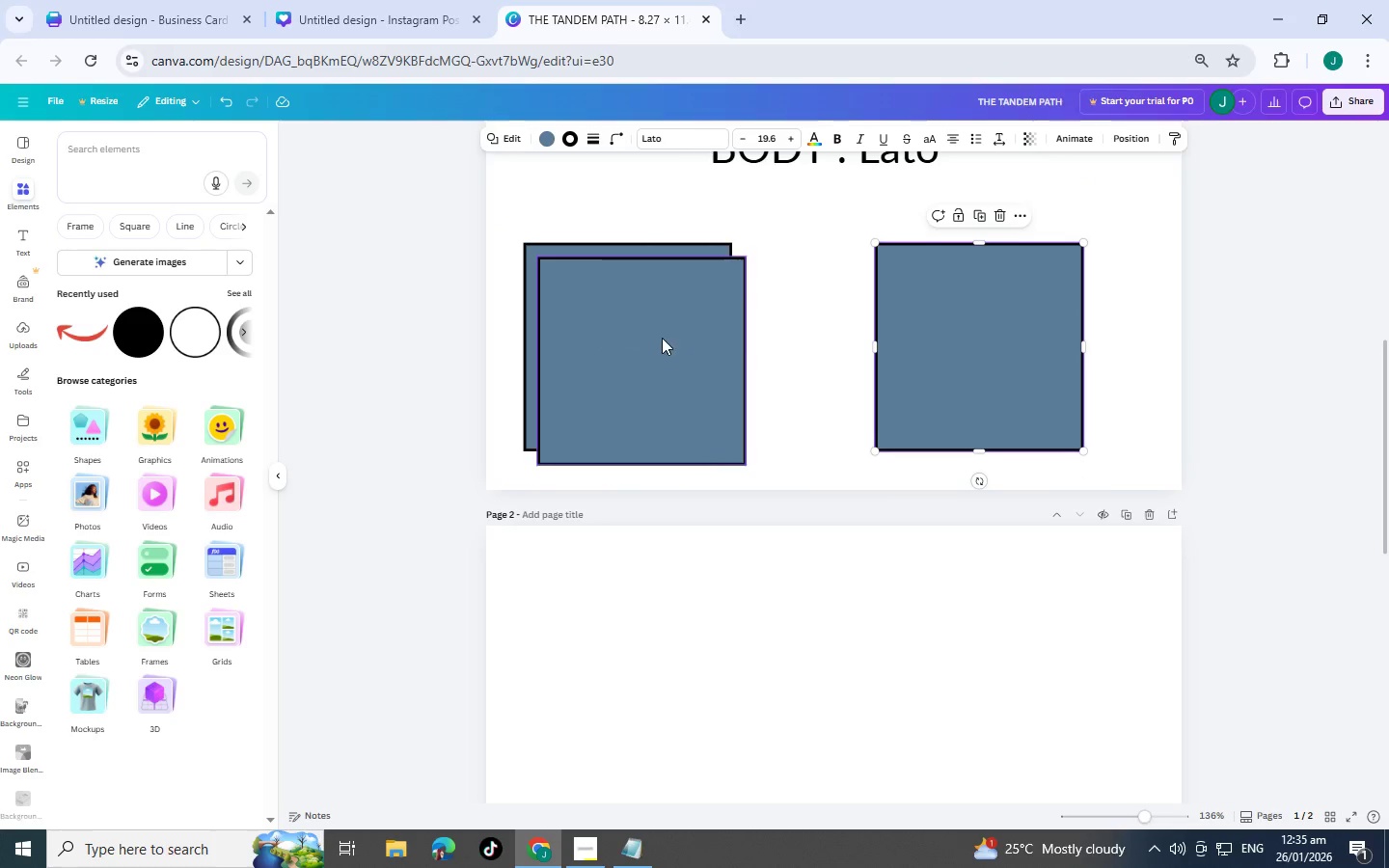 
left_click_drag(start_coordinate=[662, 338], to_coordinate=[856, 328])
 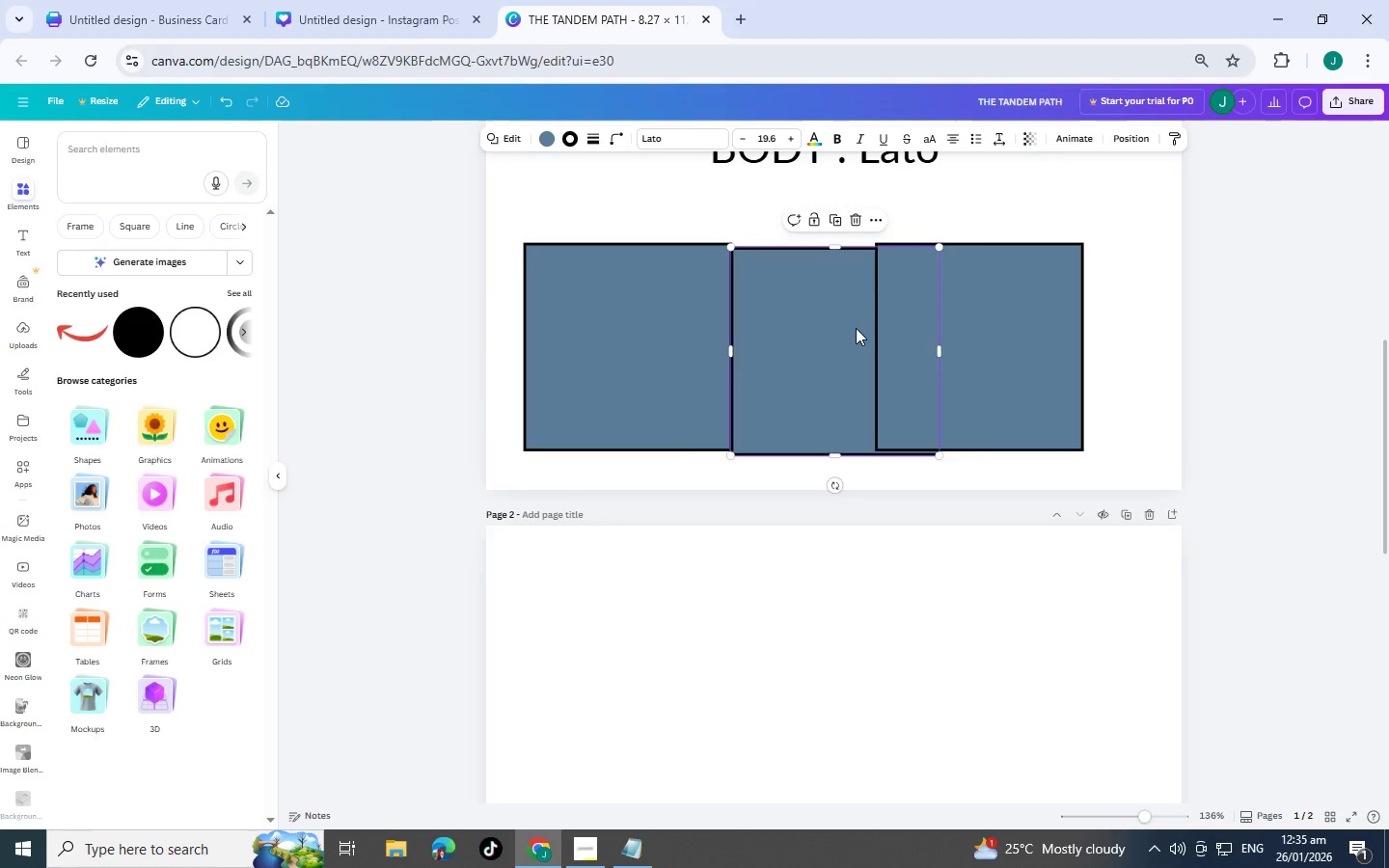 
key(Alt+AltLeft)
 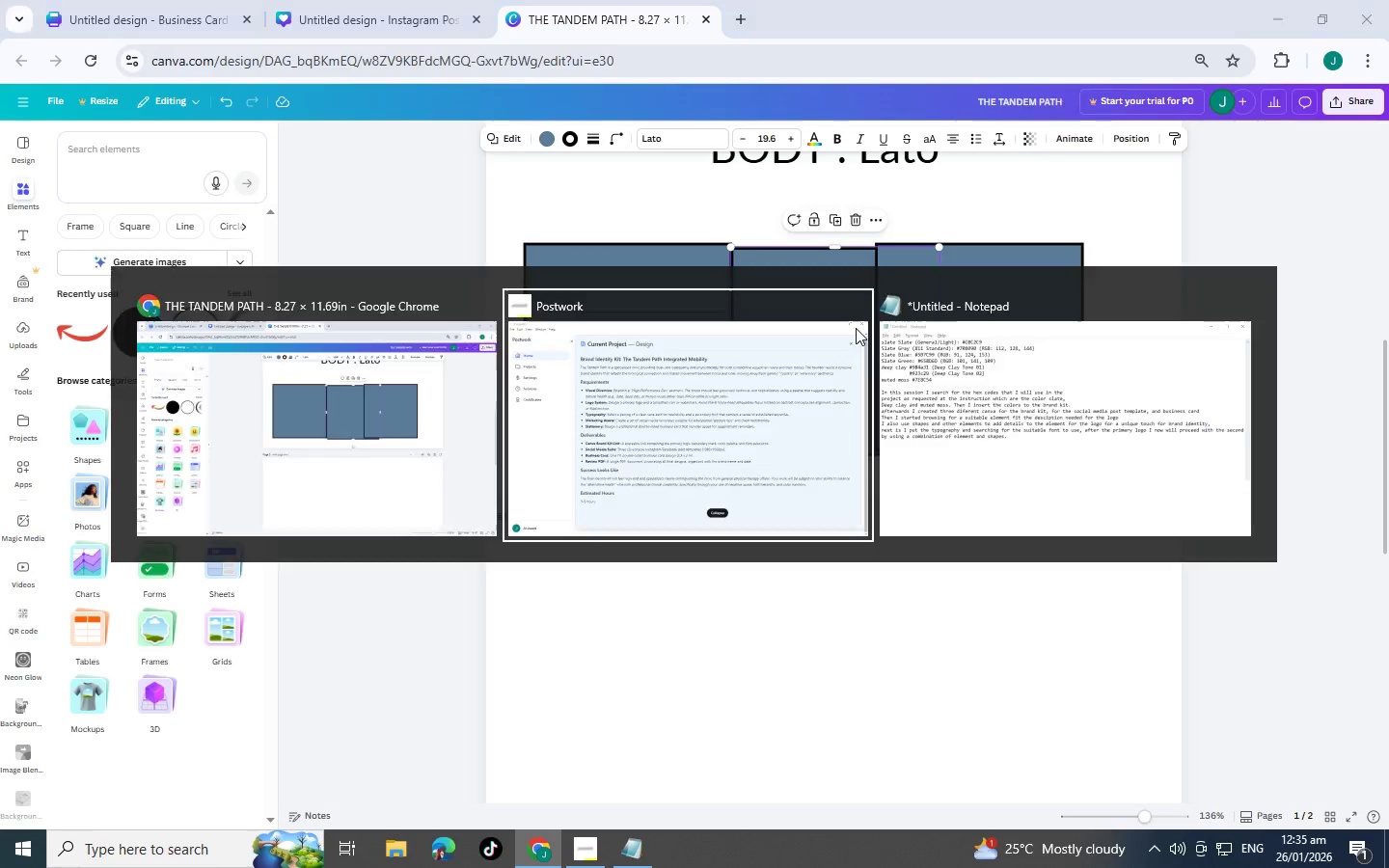 
key(Alt+Tab)